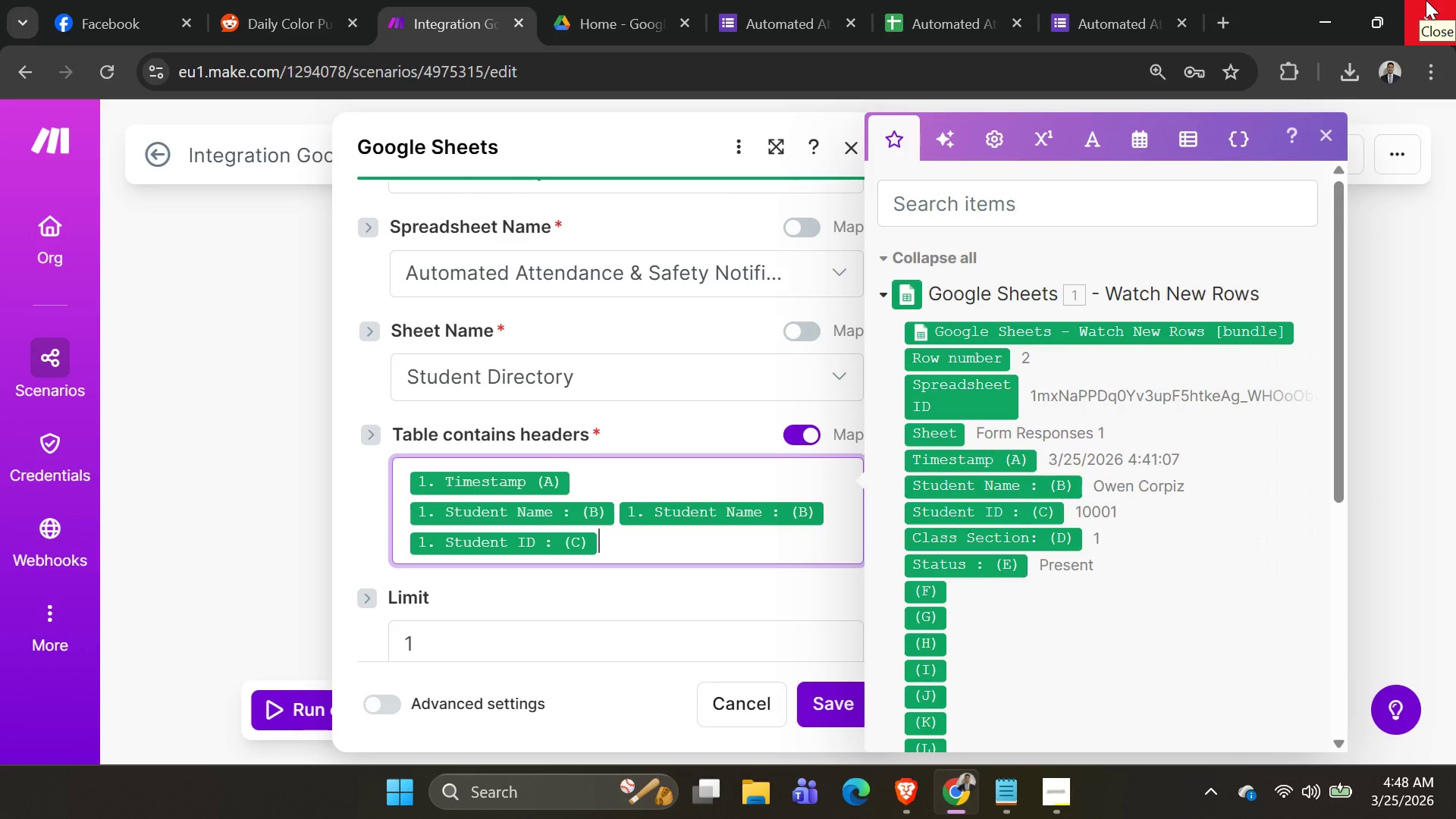 
wait(7.02)
 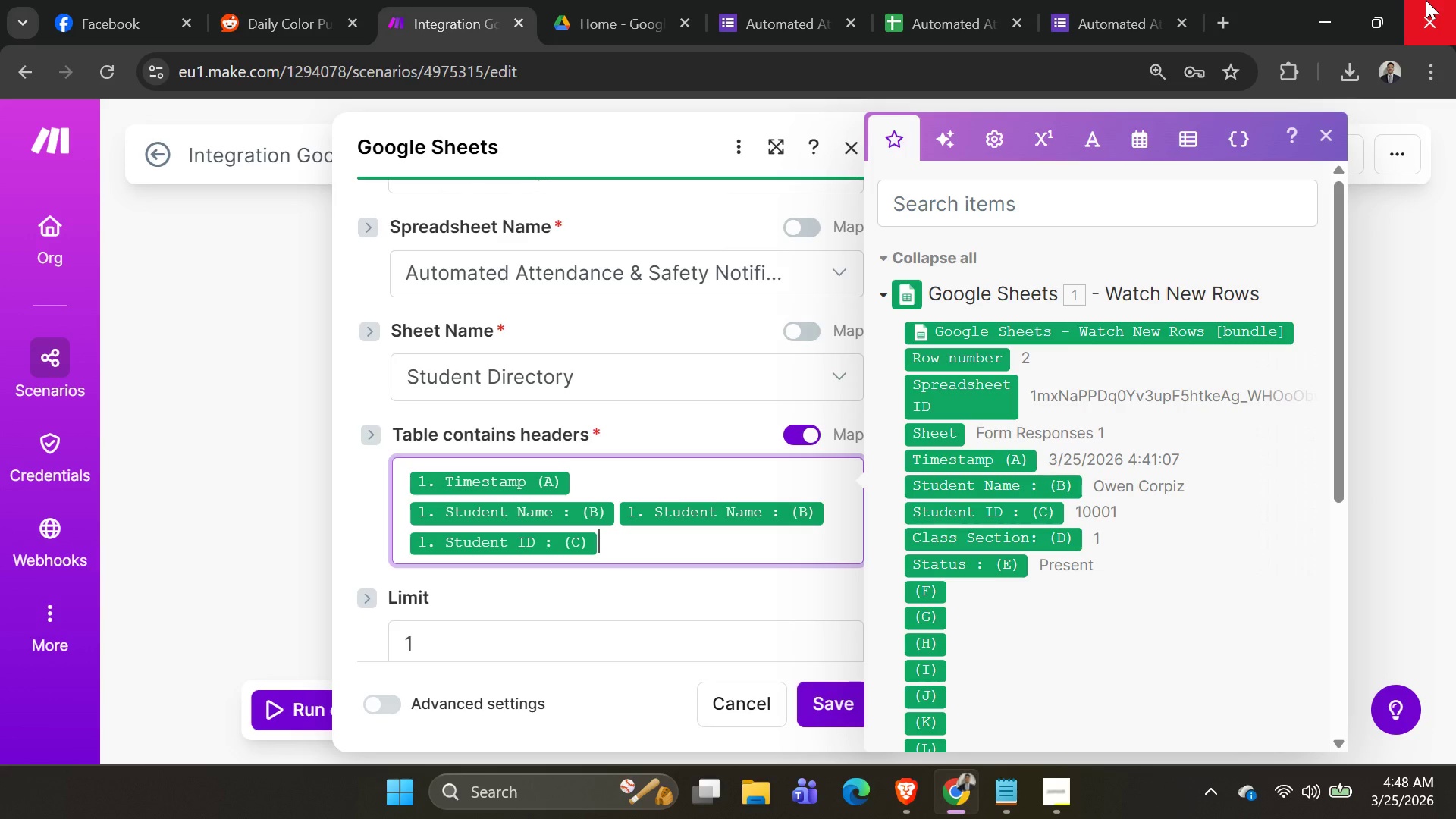 
key(Backspace)
 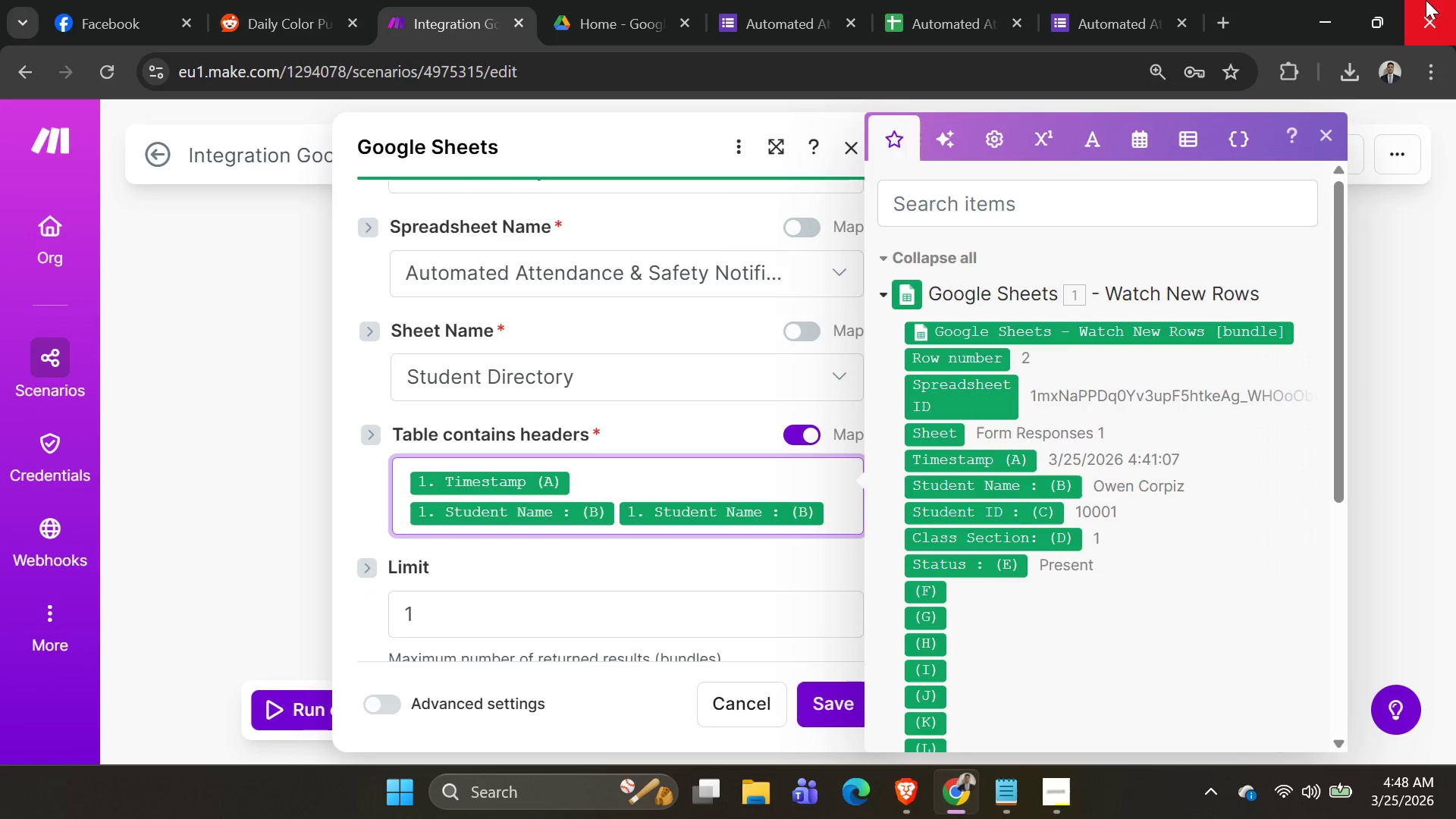 
key(Backspace)
 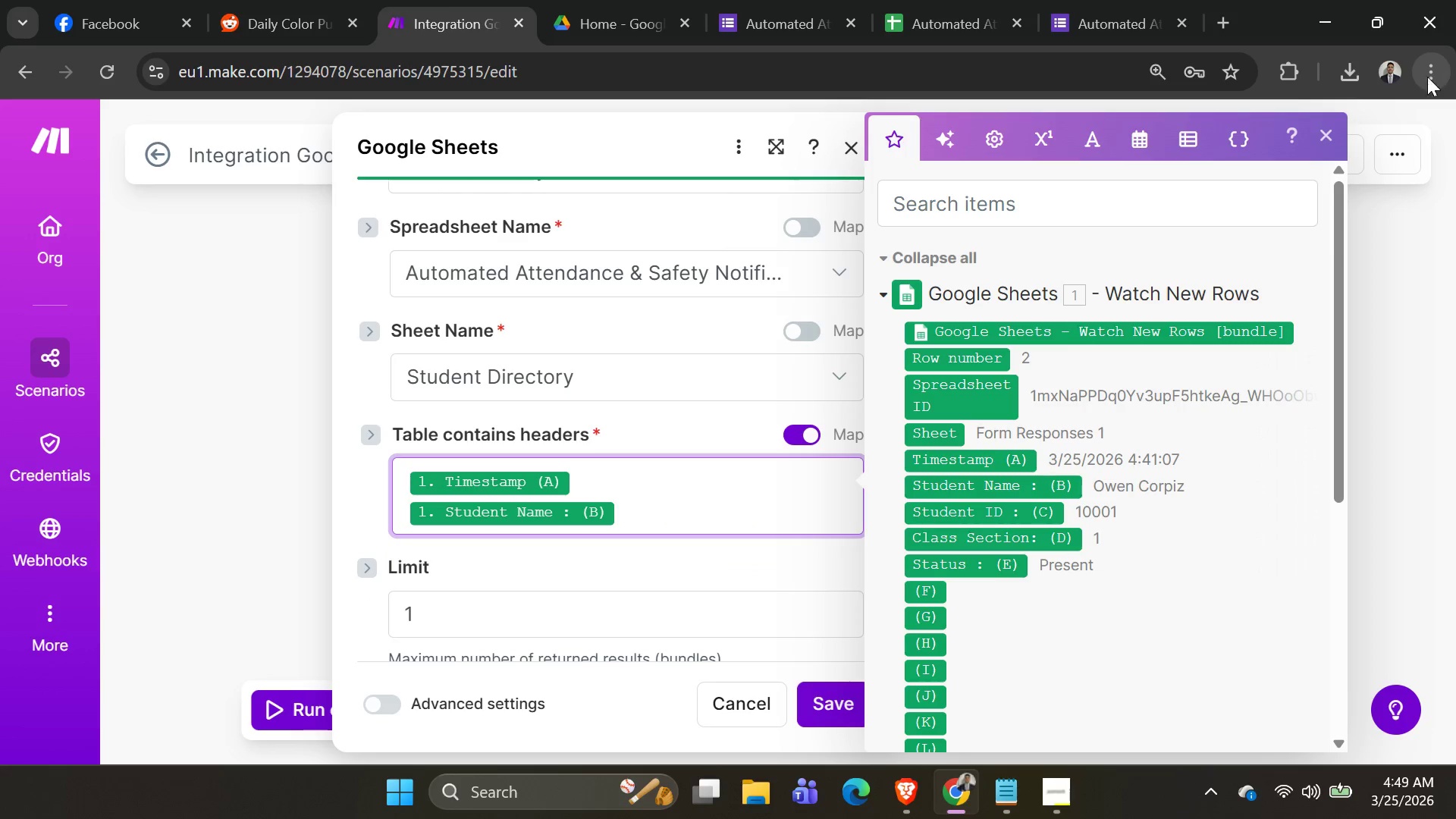 
mouse_move([962, 510])
 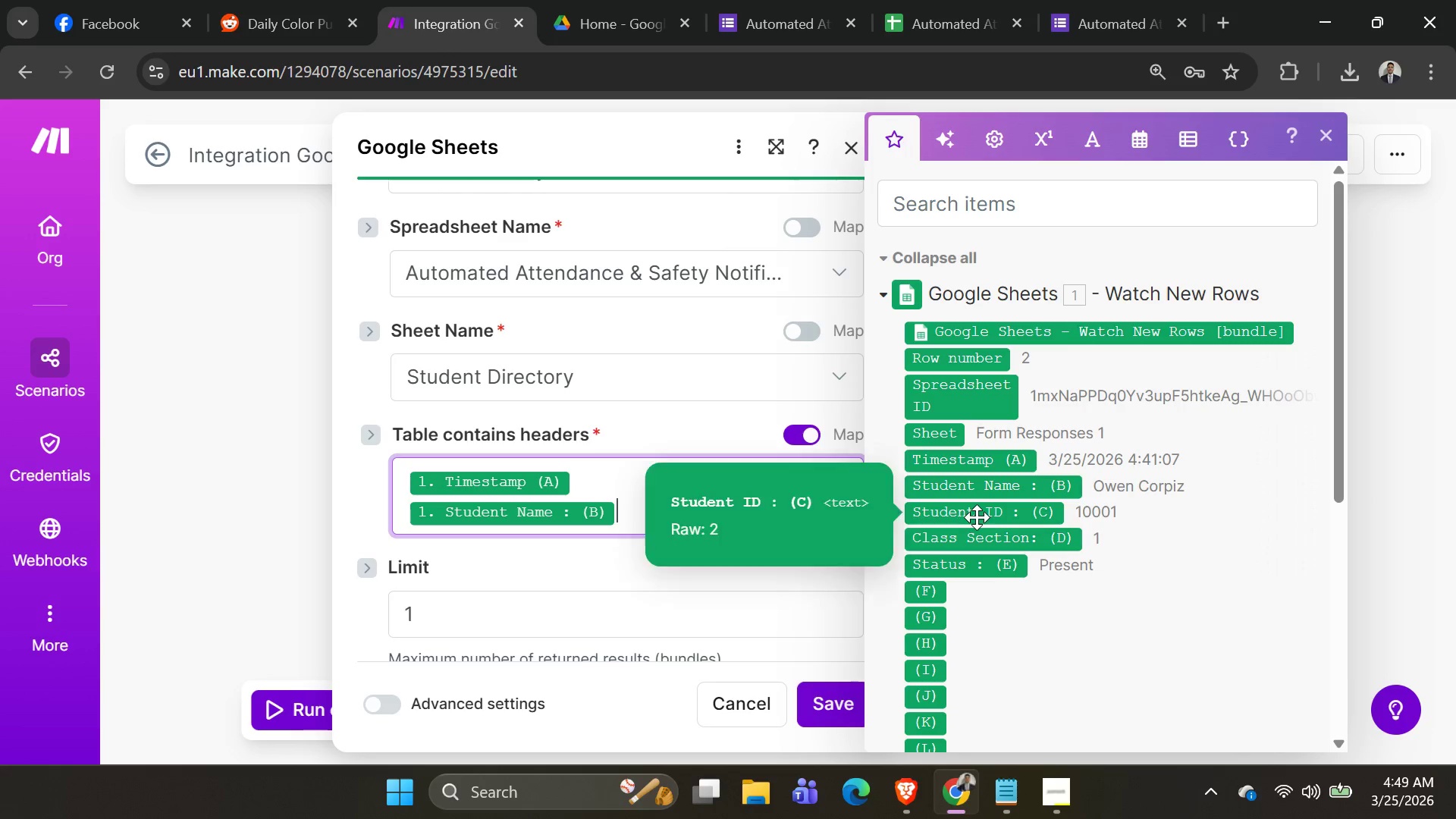 
left_click([977, 517])
 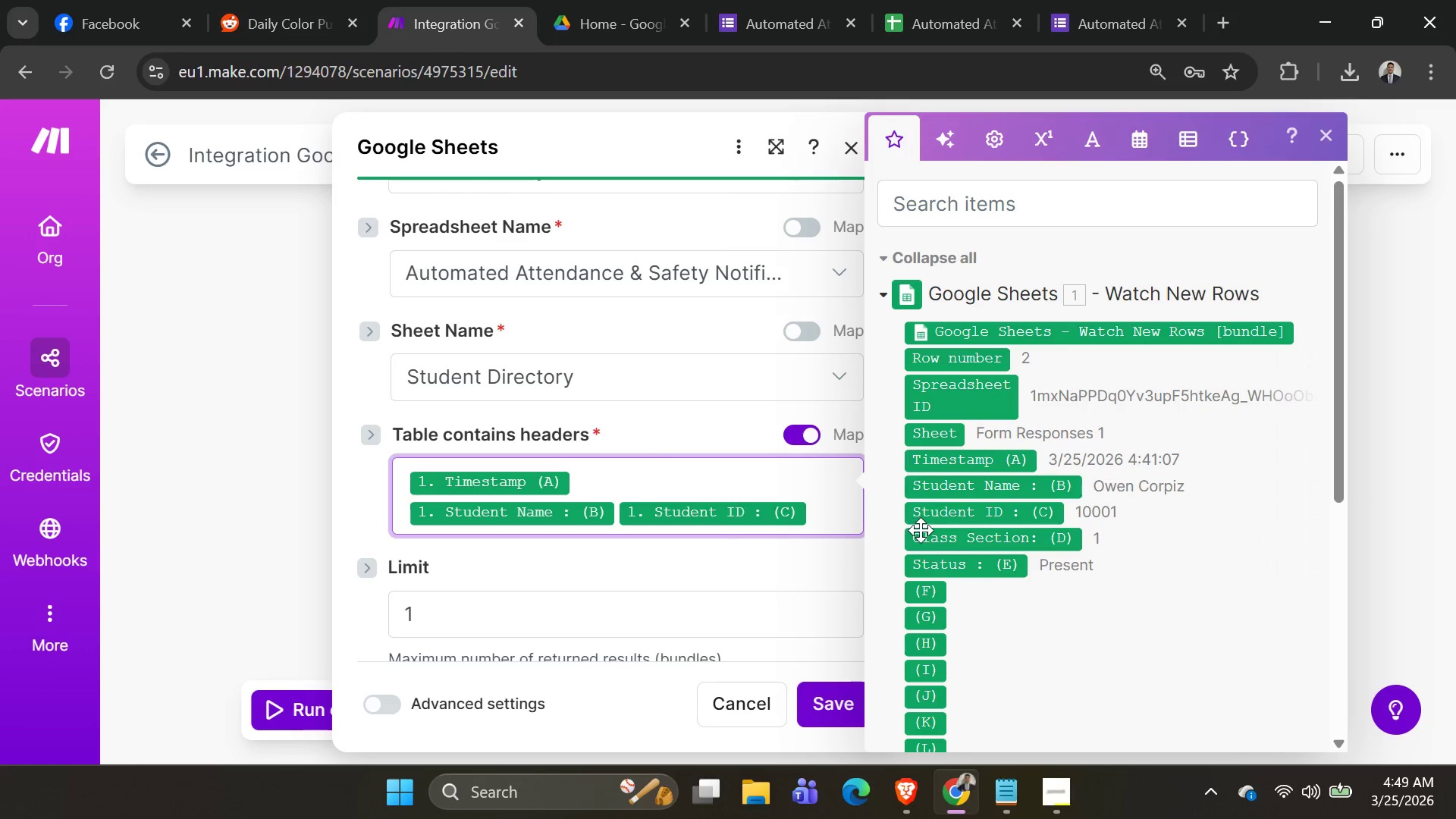 
left_click([942, 519])
 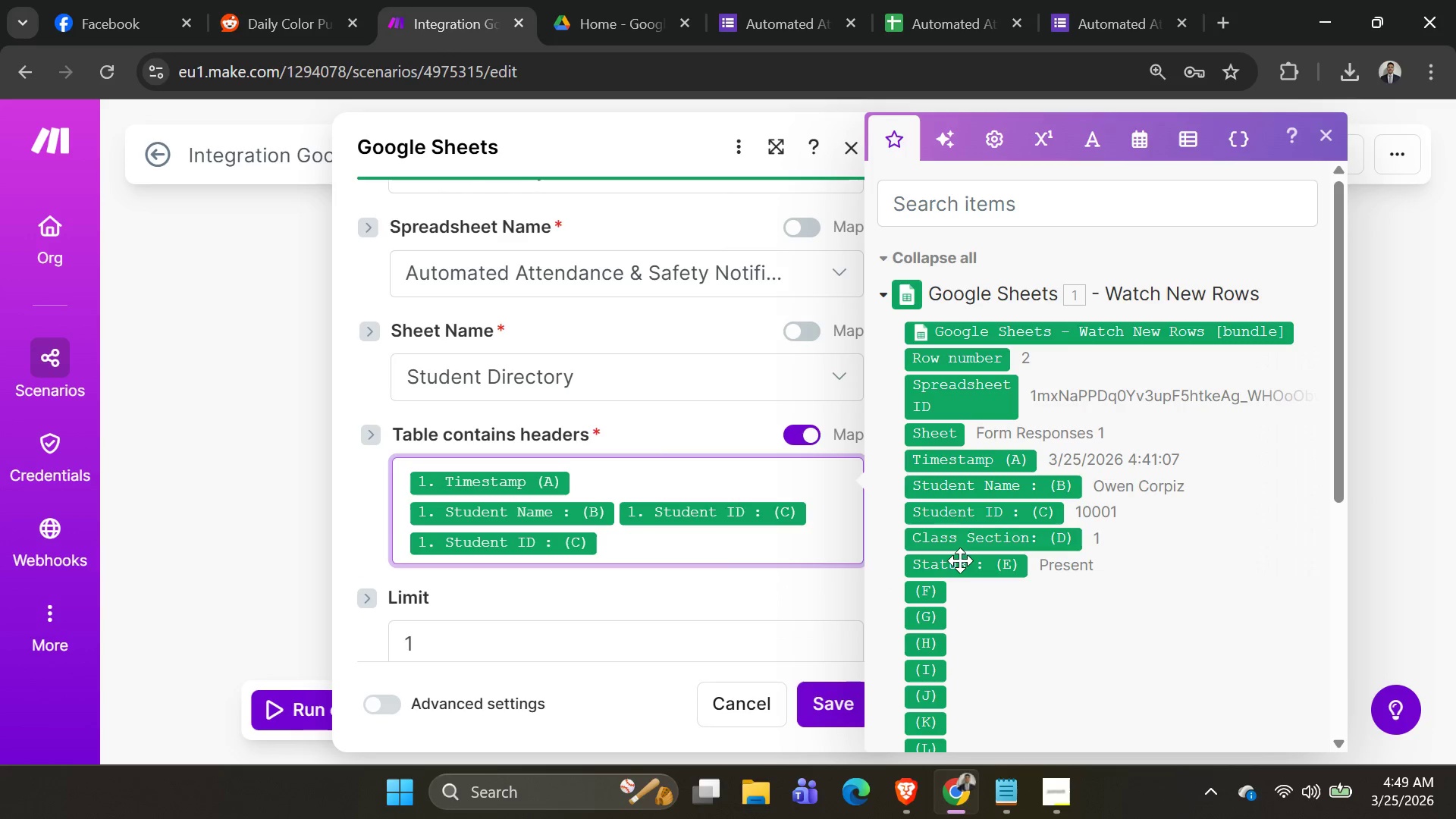 
left_click([960, 545])
 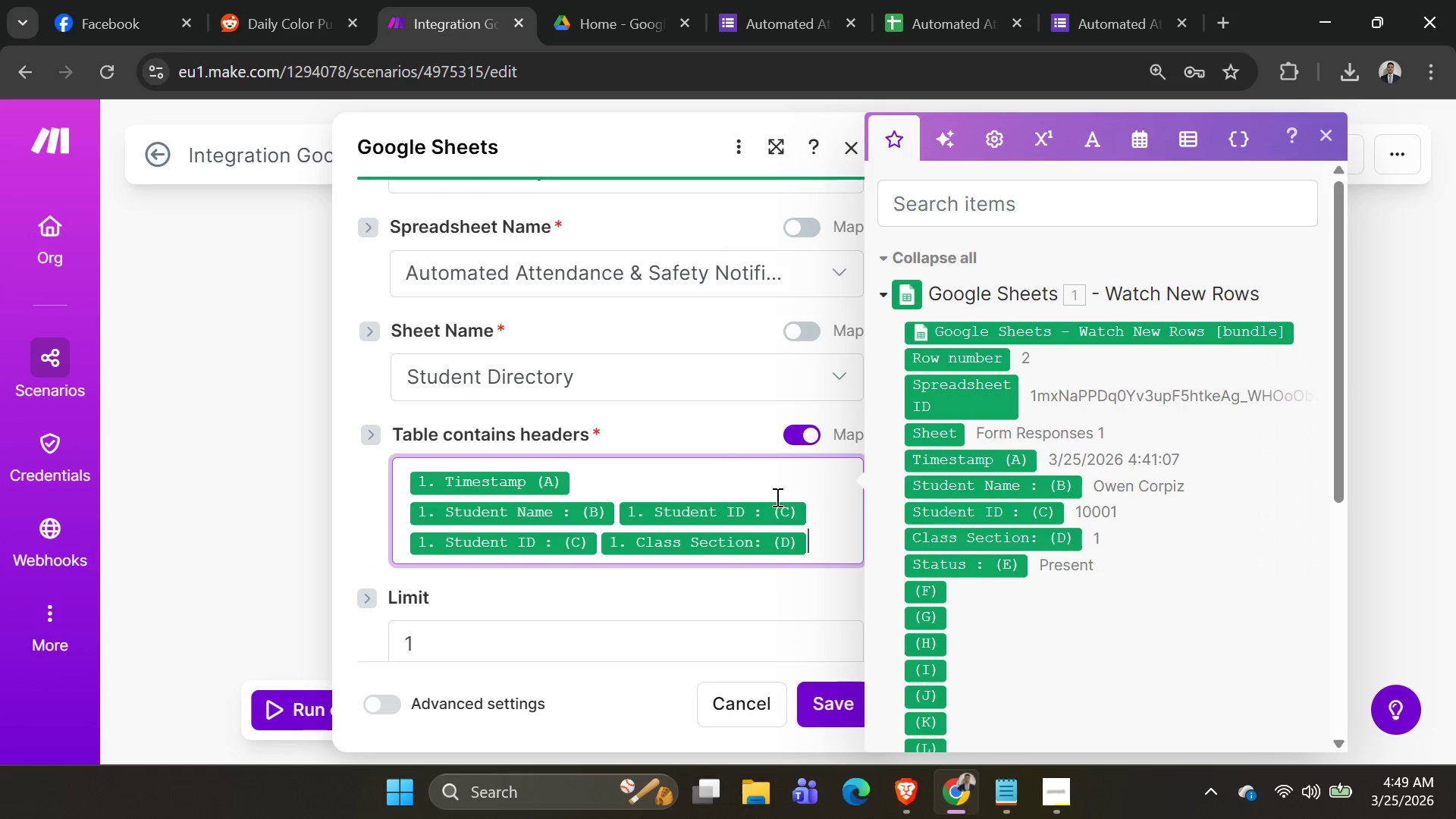 
scroll: coordinate [659, 401], scroll_direction: down, amount: 4.0
 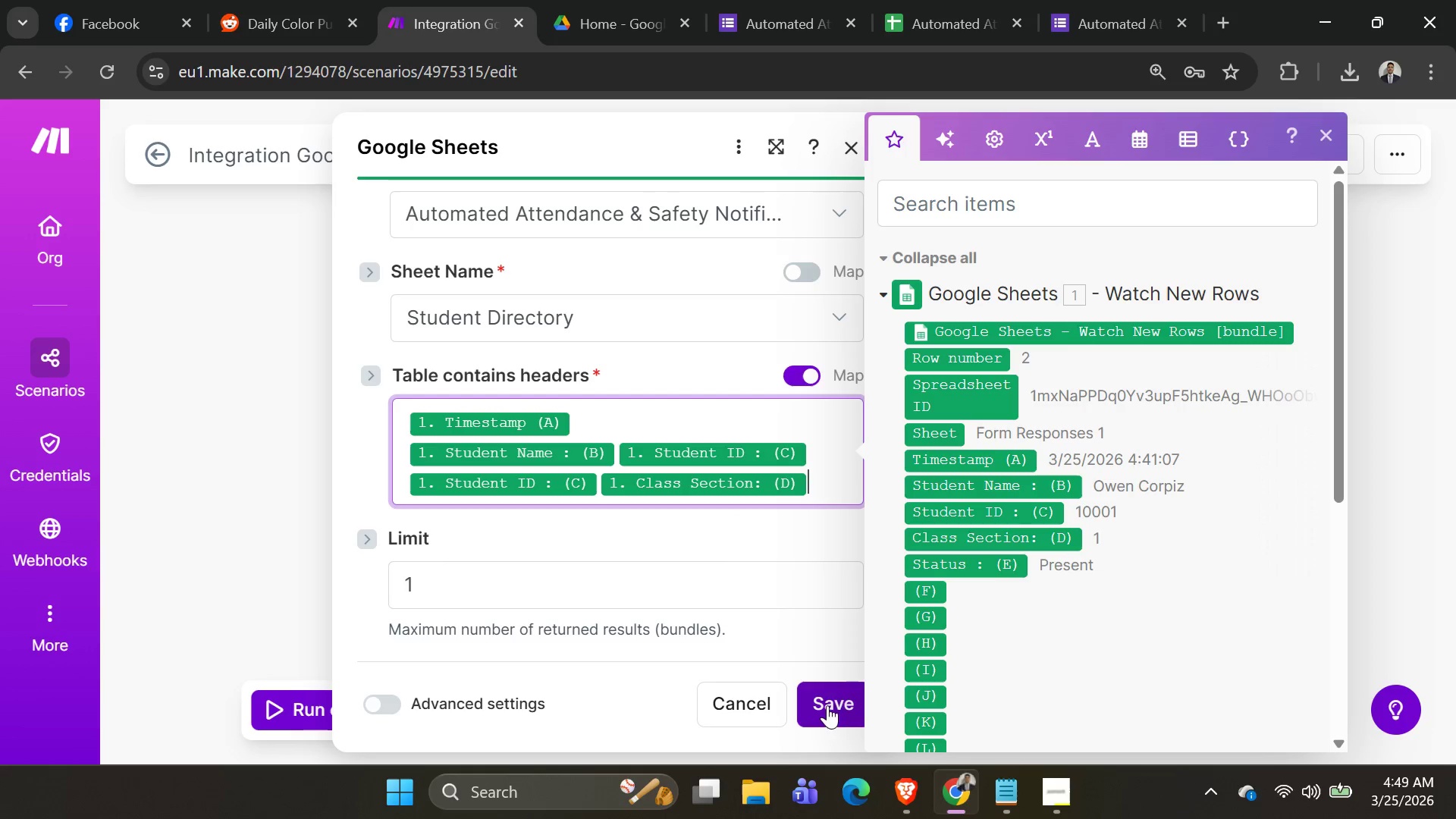 
wait(5.03)
 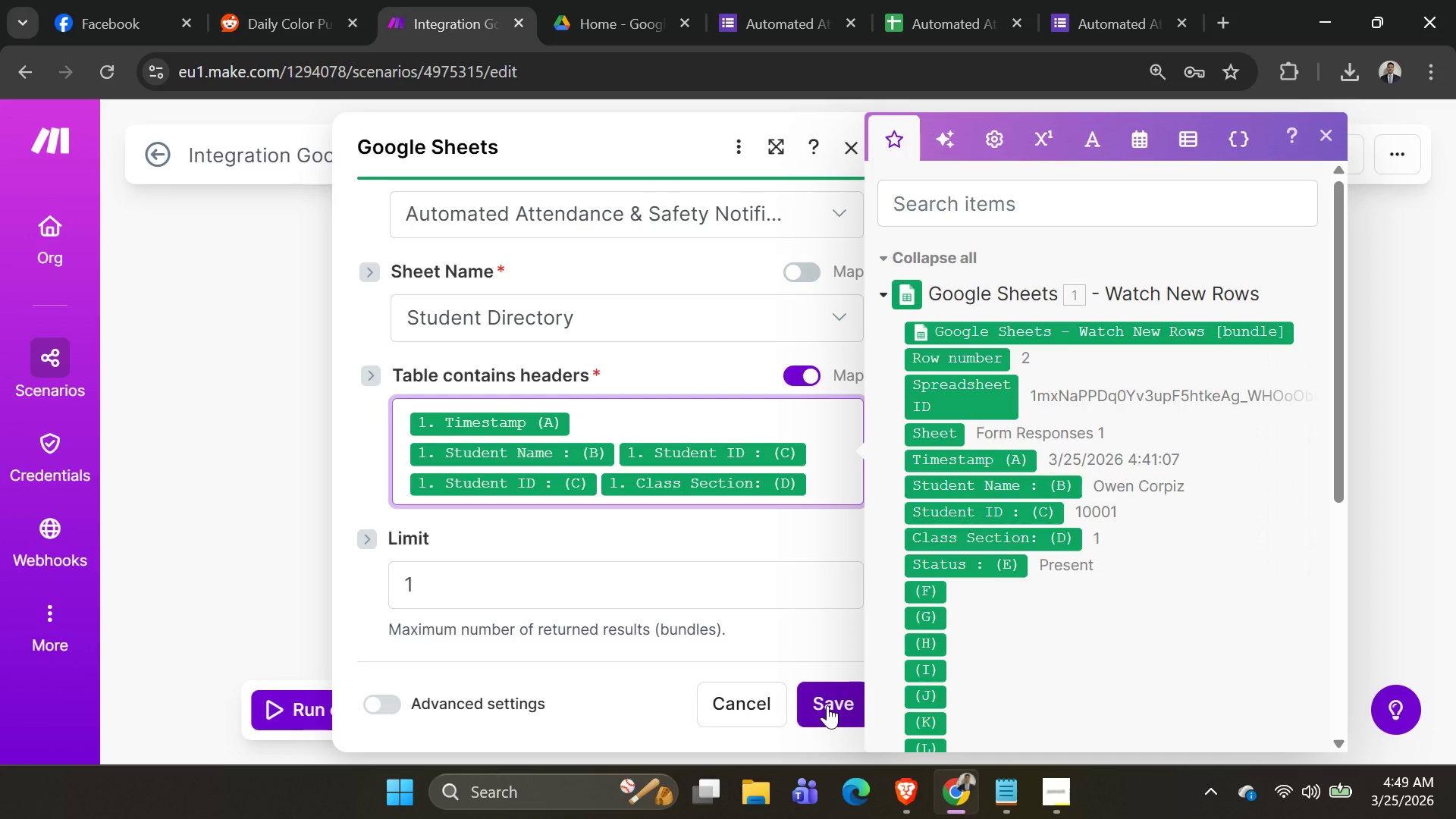 
left_click([838, 708])
 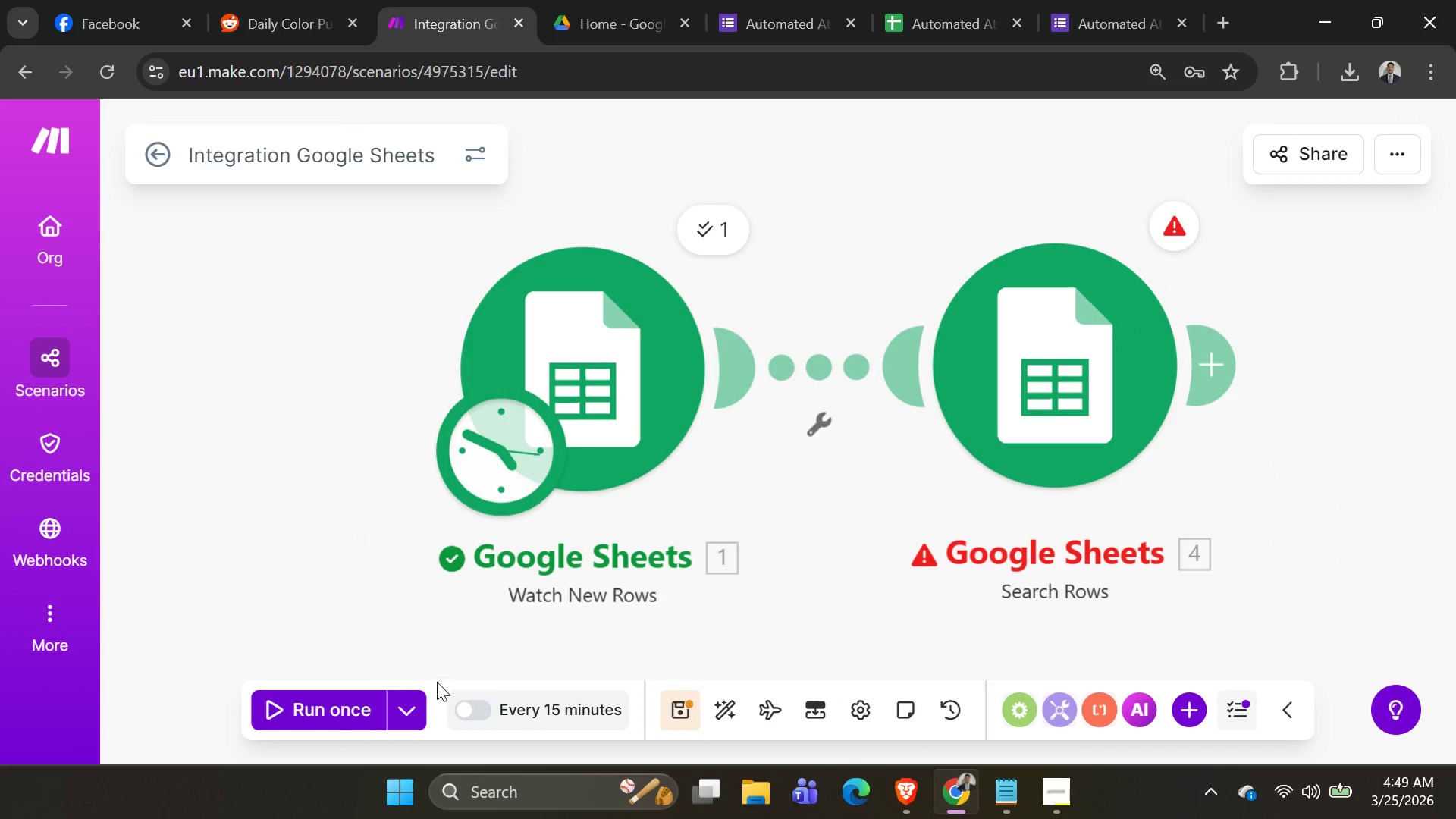 
left_click_drag(start_coordinate=[391, 710], to_coordinate=[392, 714])
 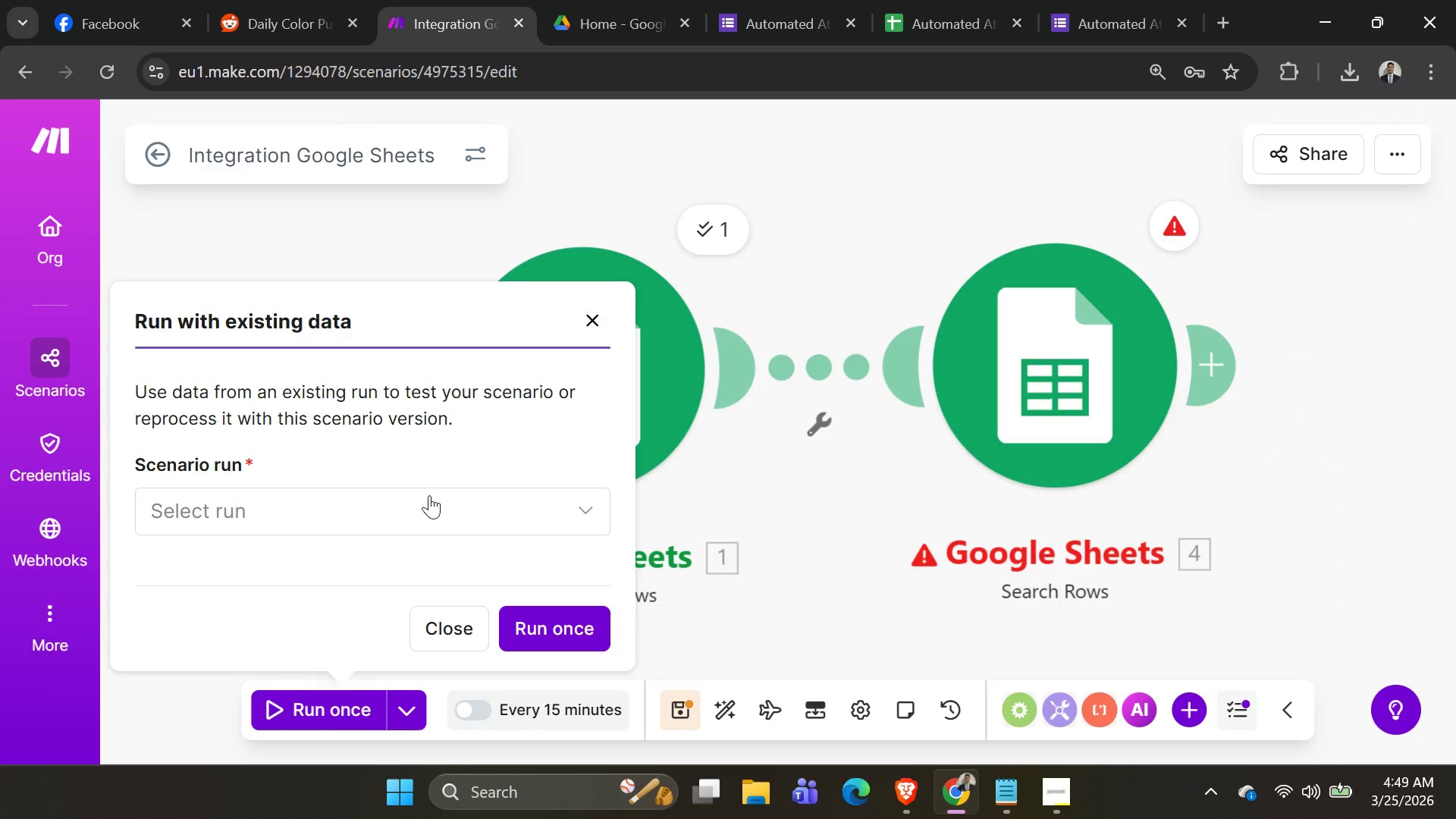 
left_click([429, 495])
 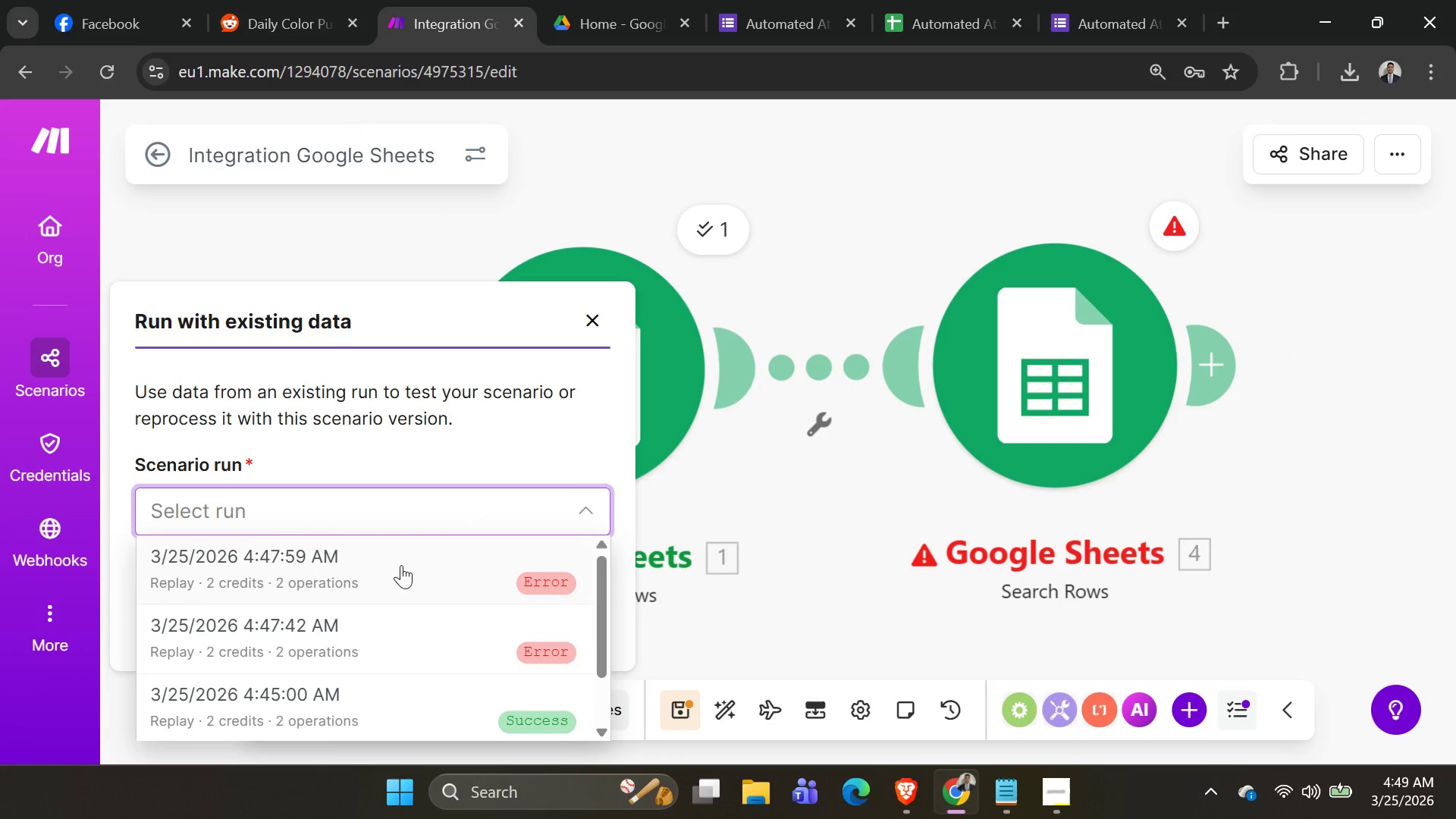 
left_click([400, 568])
 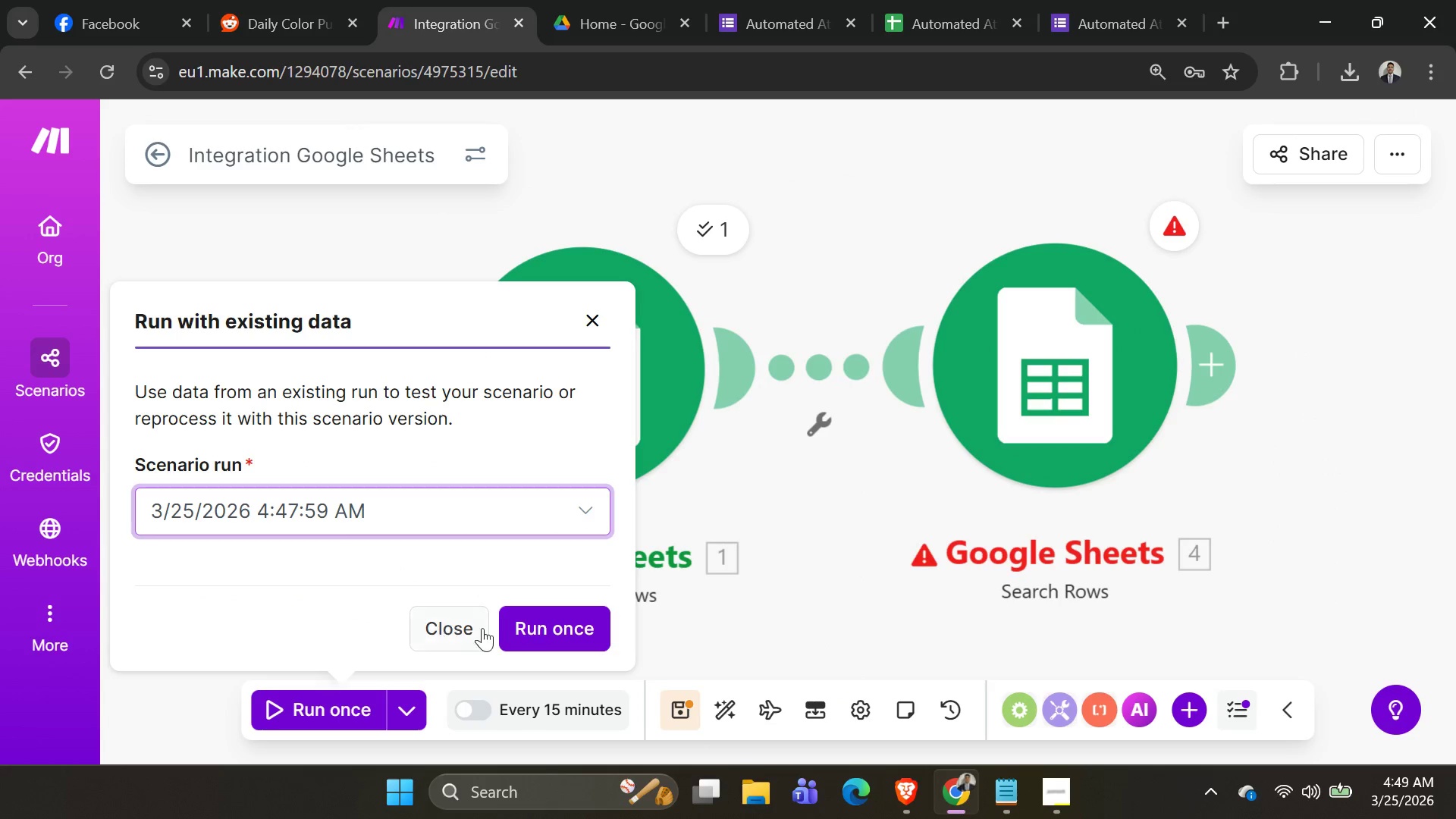 
left_click([539, 638])
 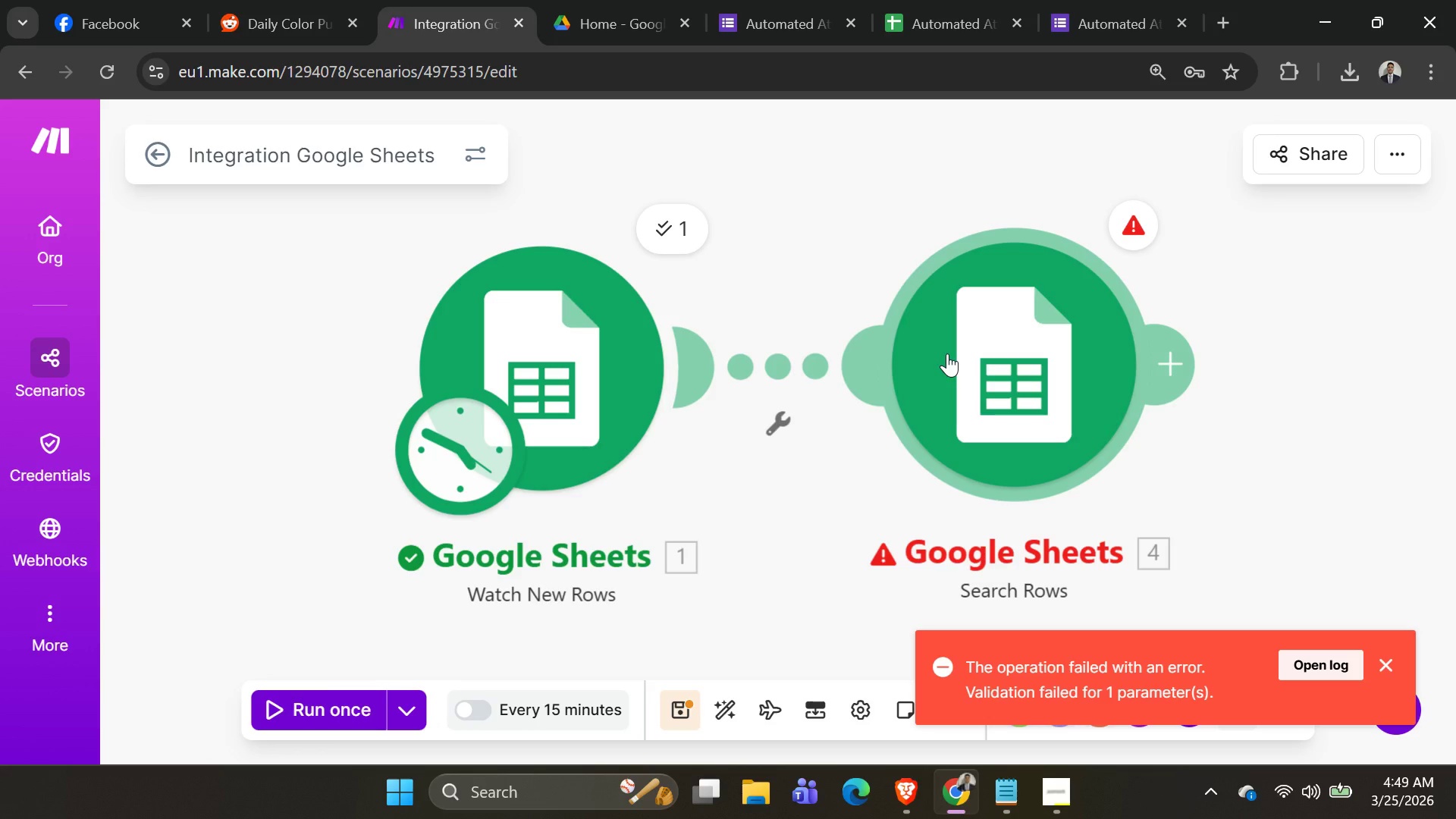 
left_click([947, 353])
 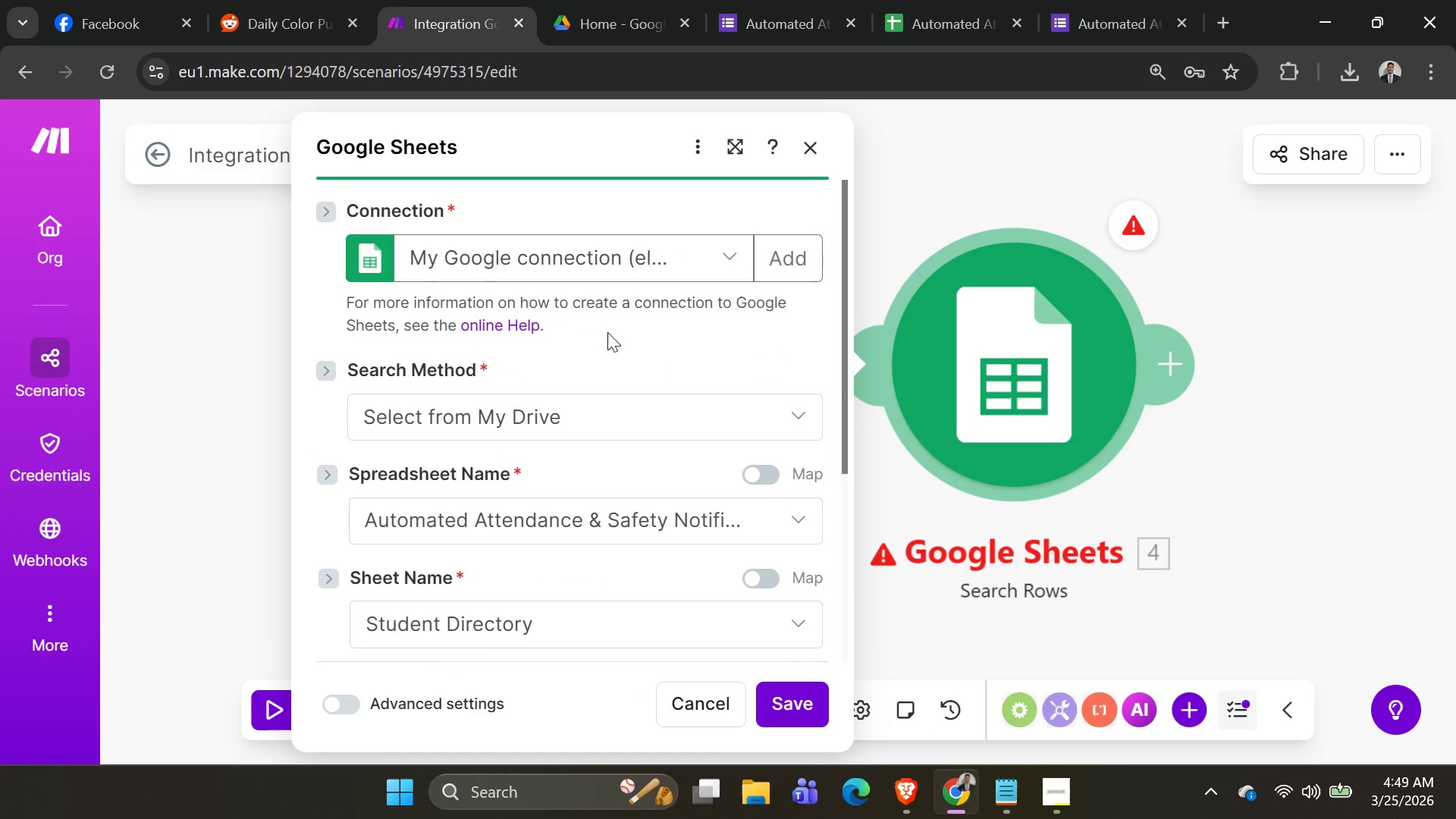 
scroll: coordinate [575, 283], scroll_direction: down, amount: 5.0
 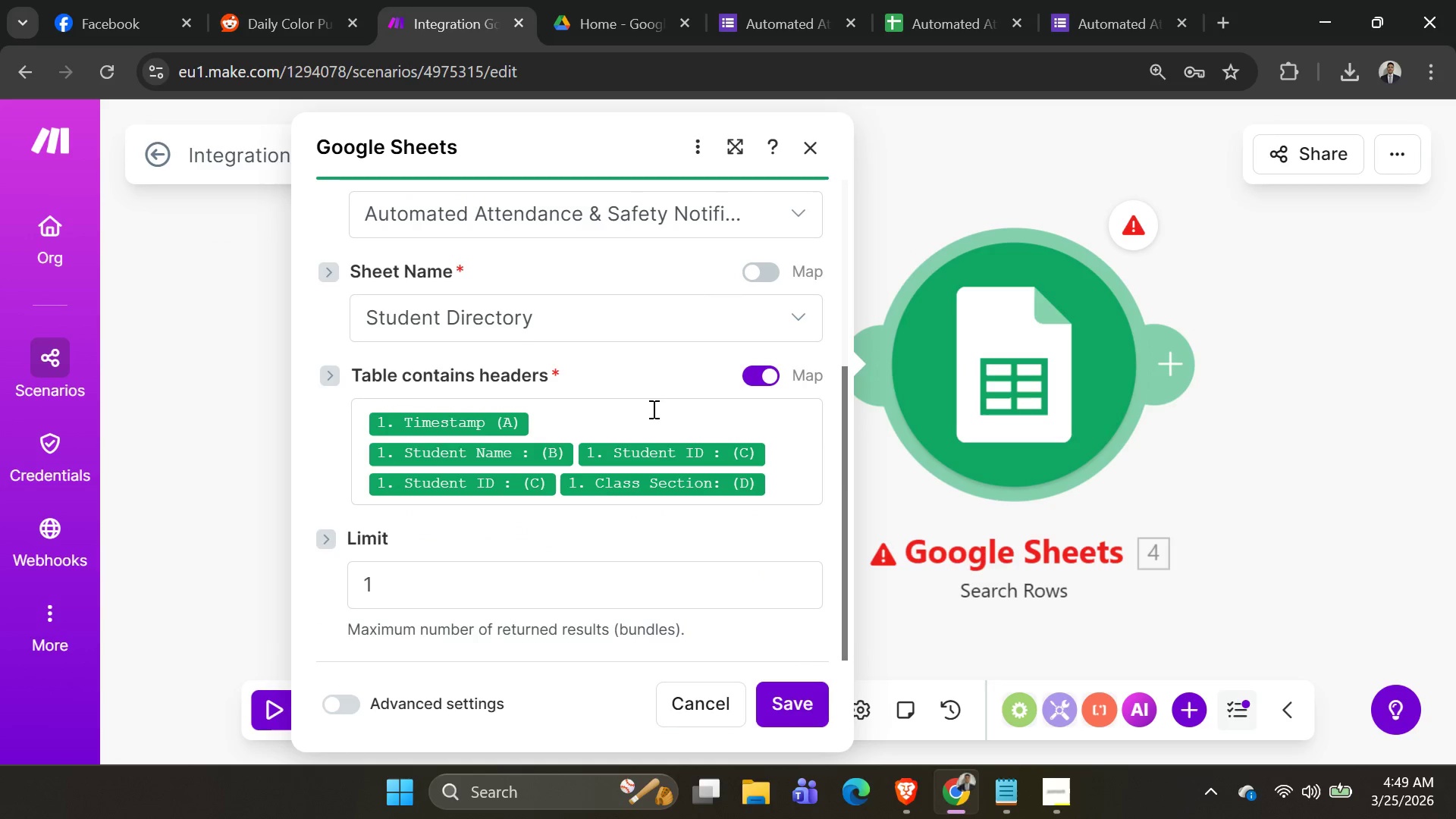 
left_click([651, 410])
 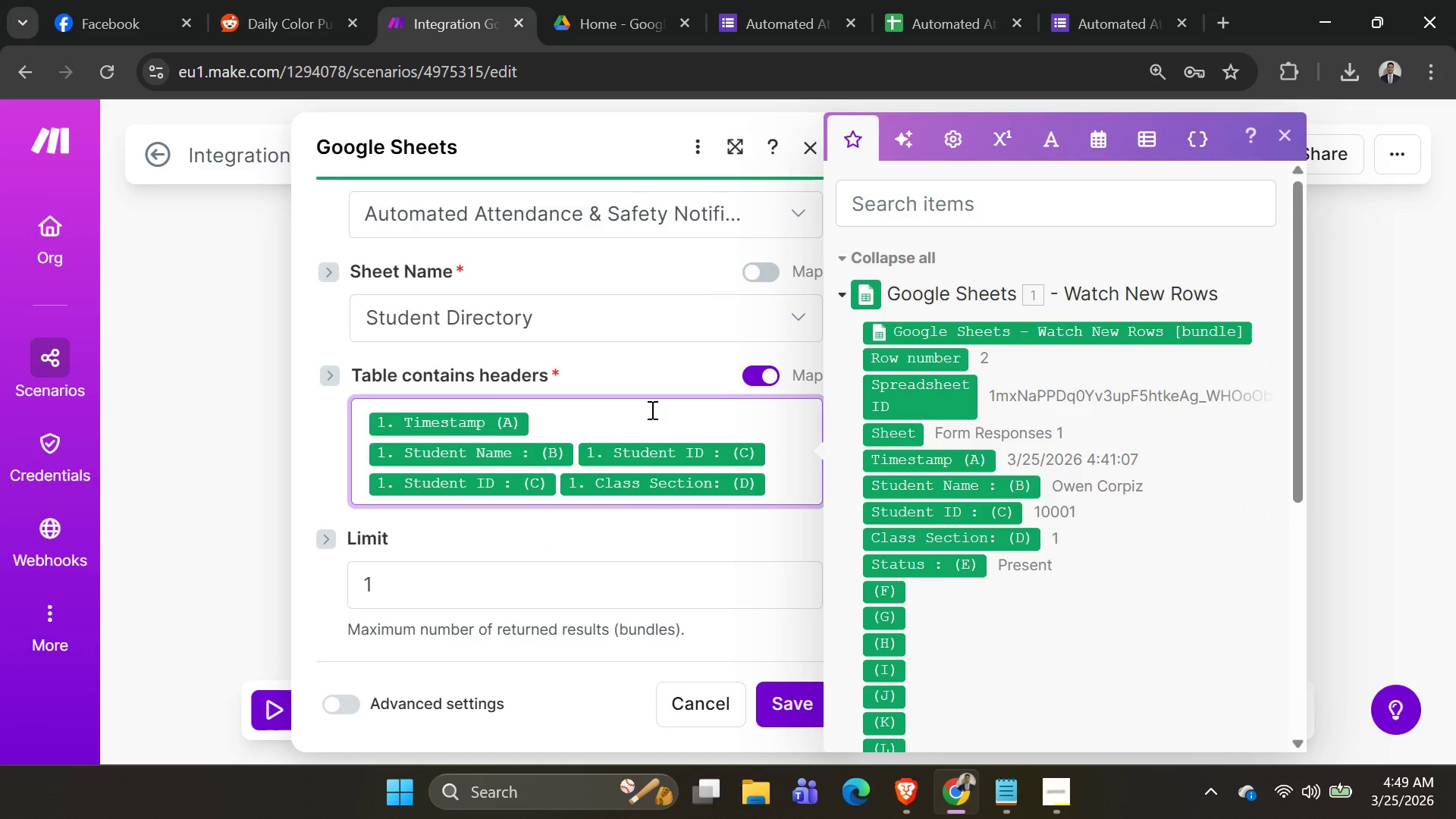 
key(Backspace)
 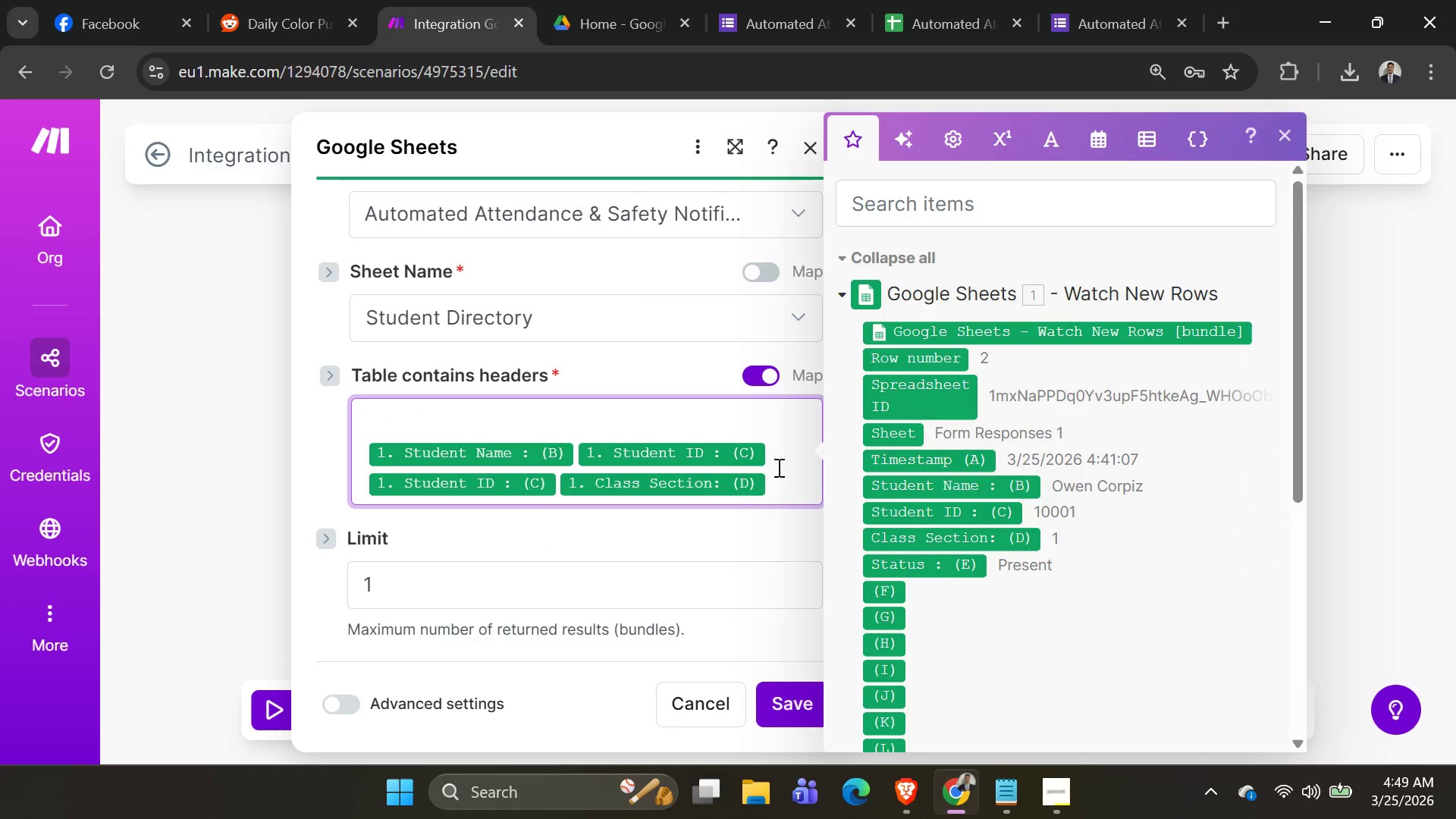 
left_click([777, 450])
 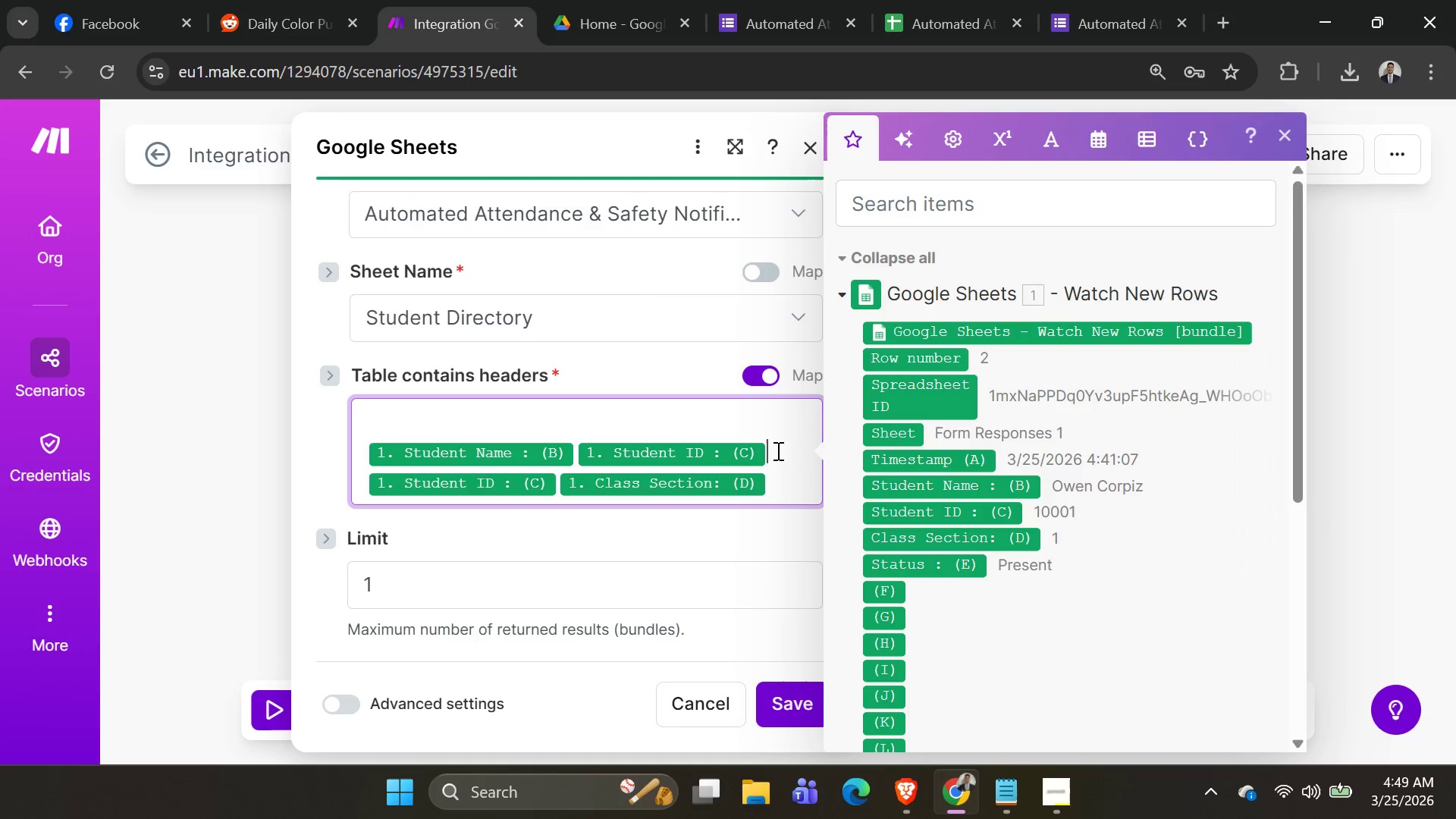 
key(Backspace)
 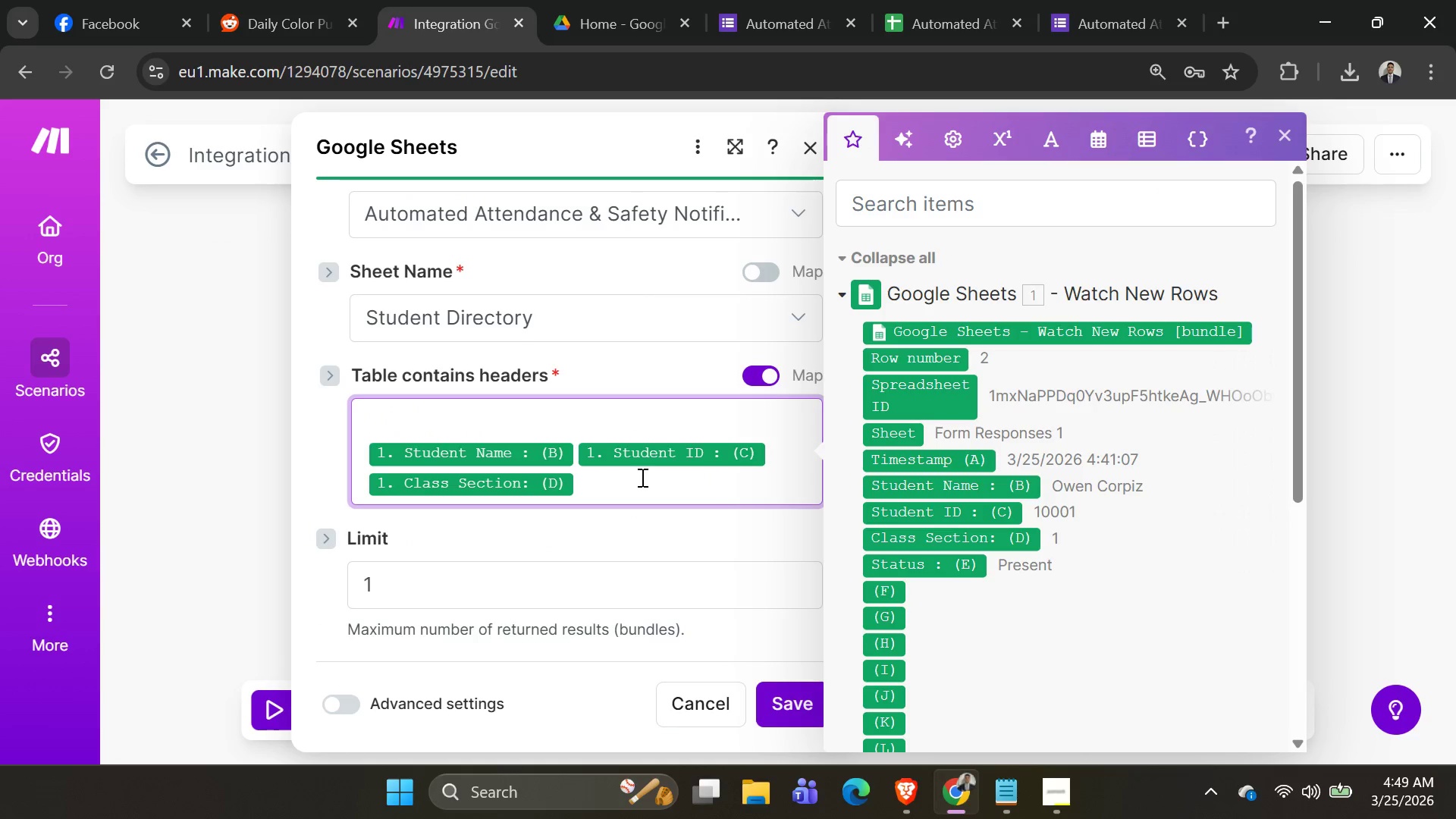 
left_click([626, 481])
 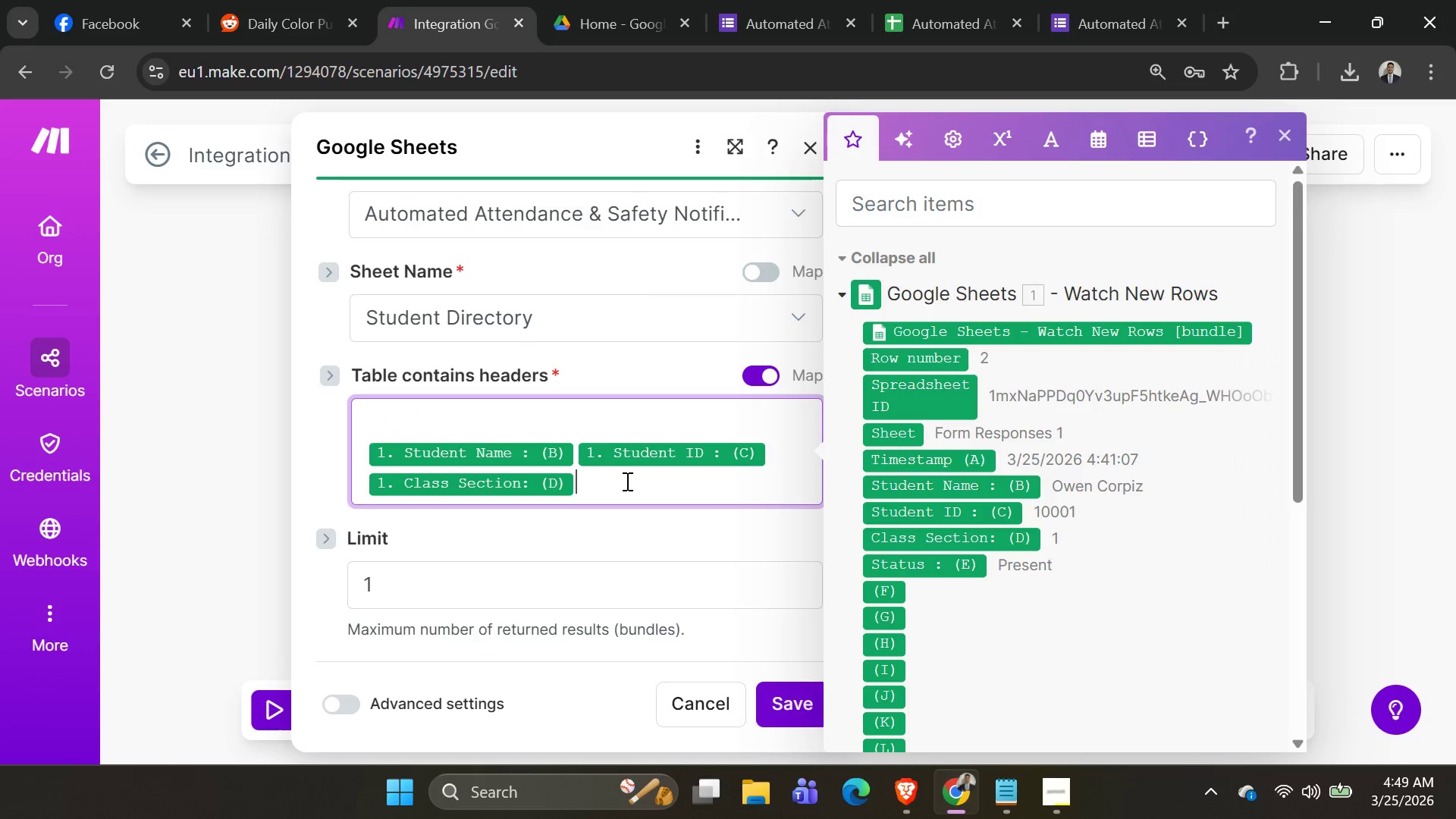 
key(Backspace)
 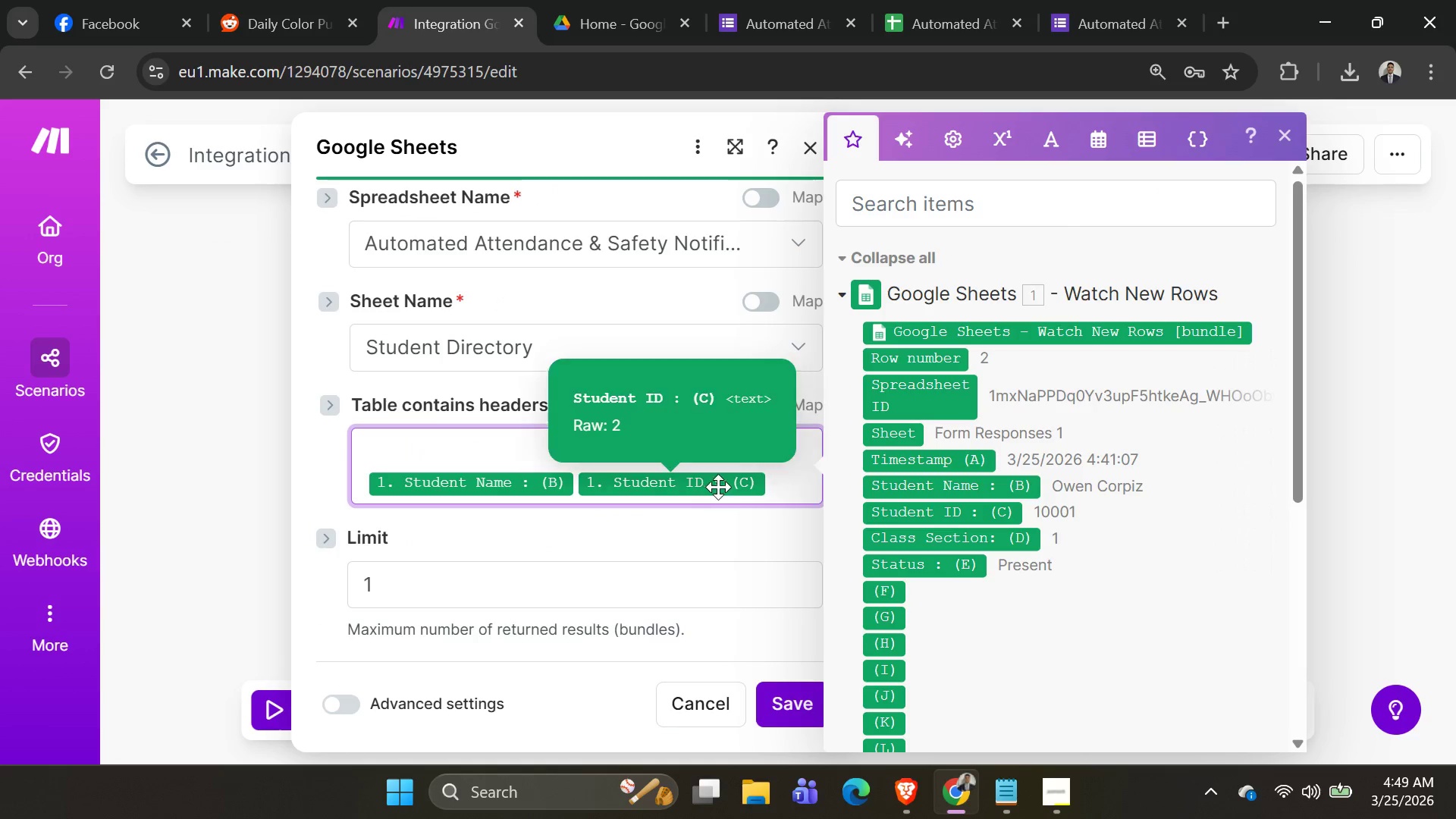 
left_click([768, 487])
 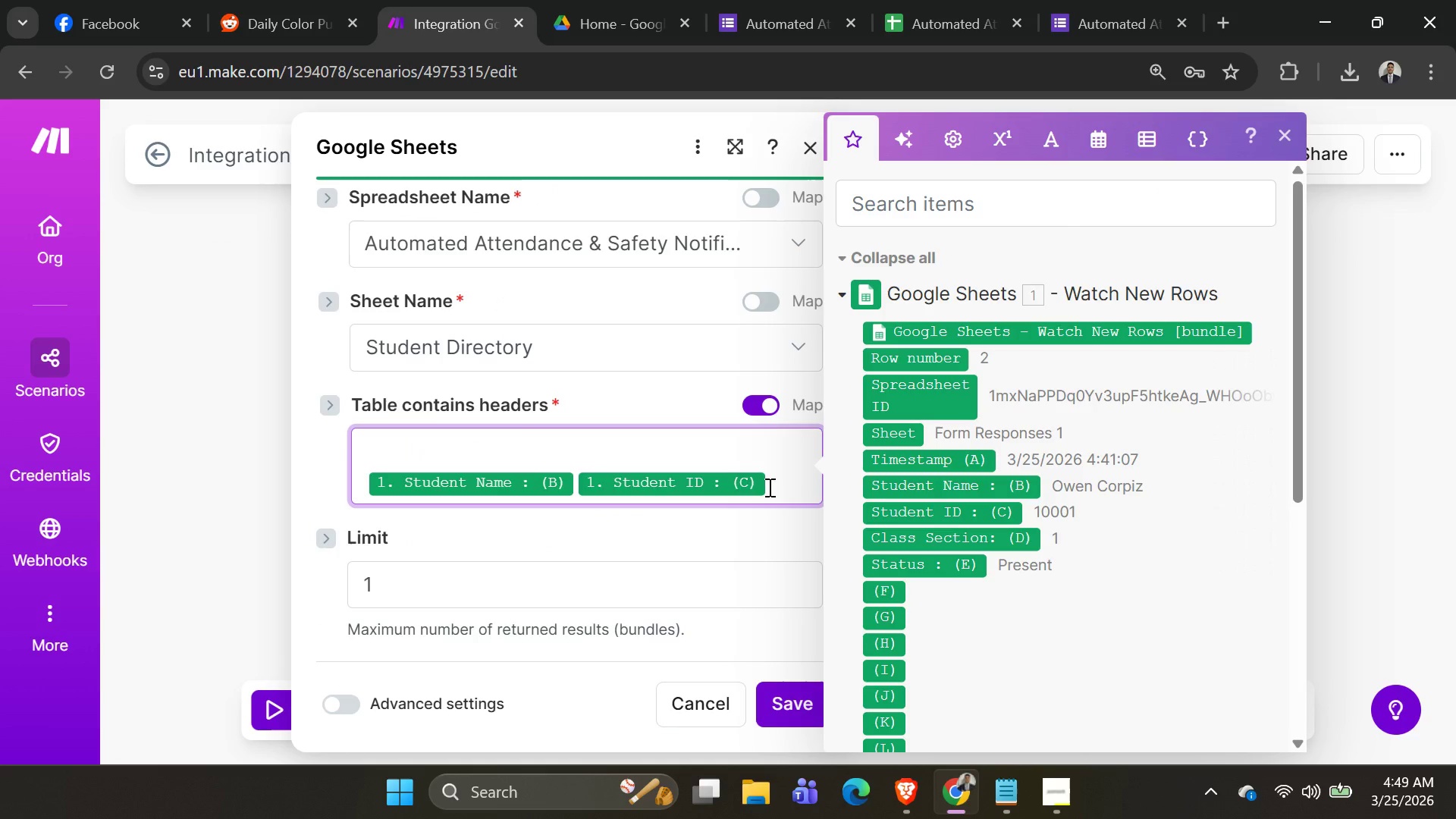 
key(Backspace)
 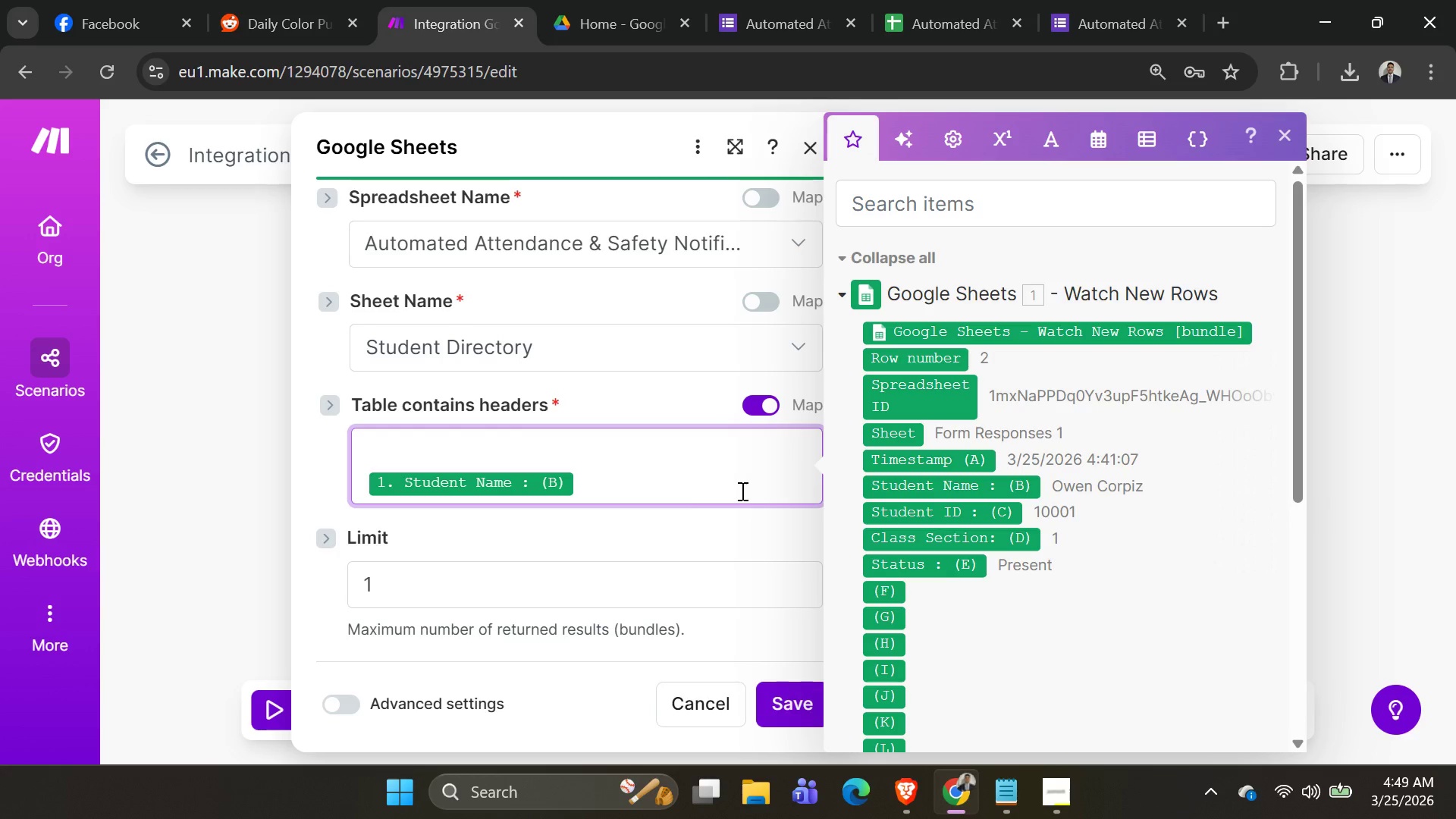 
left_click([642, 485])
 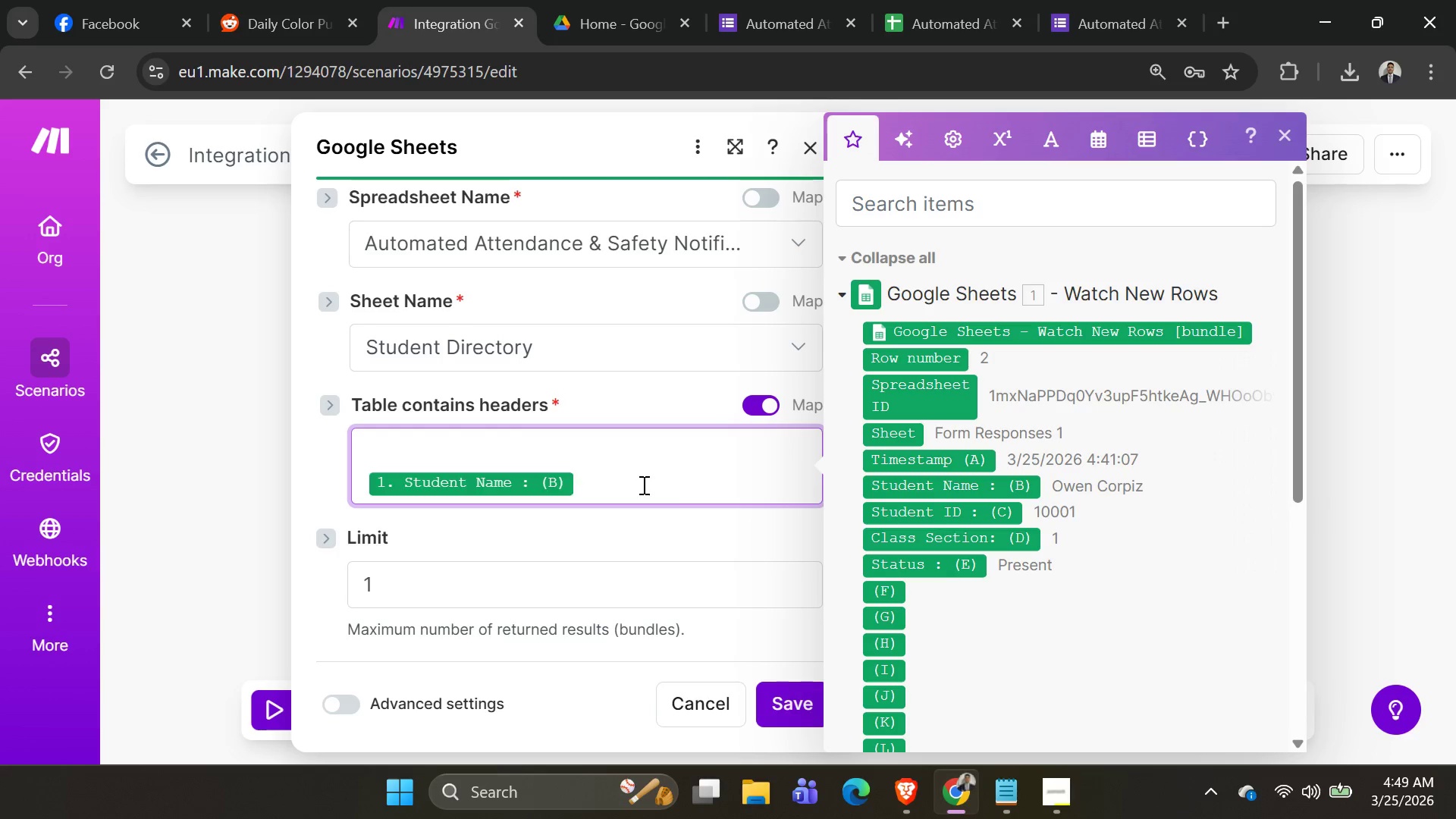 
key(Backspace)
 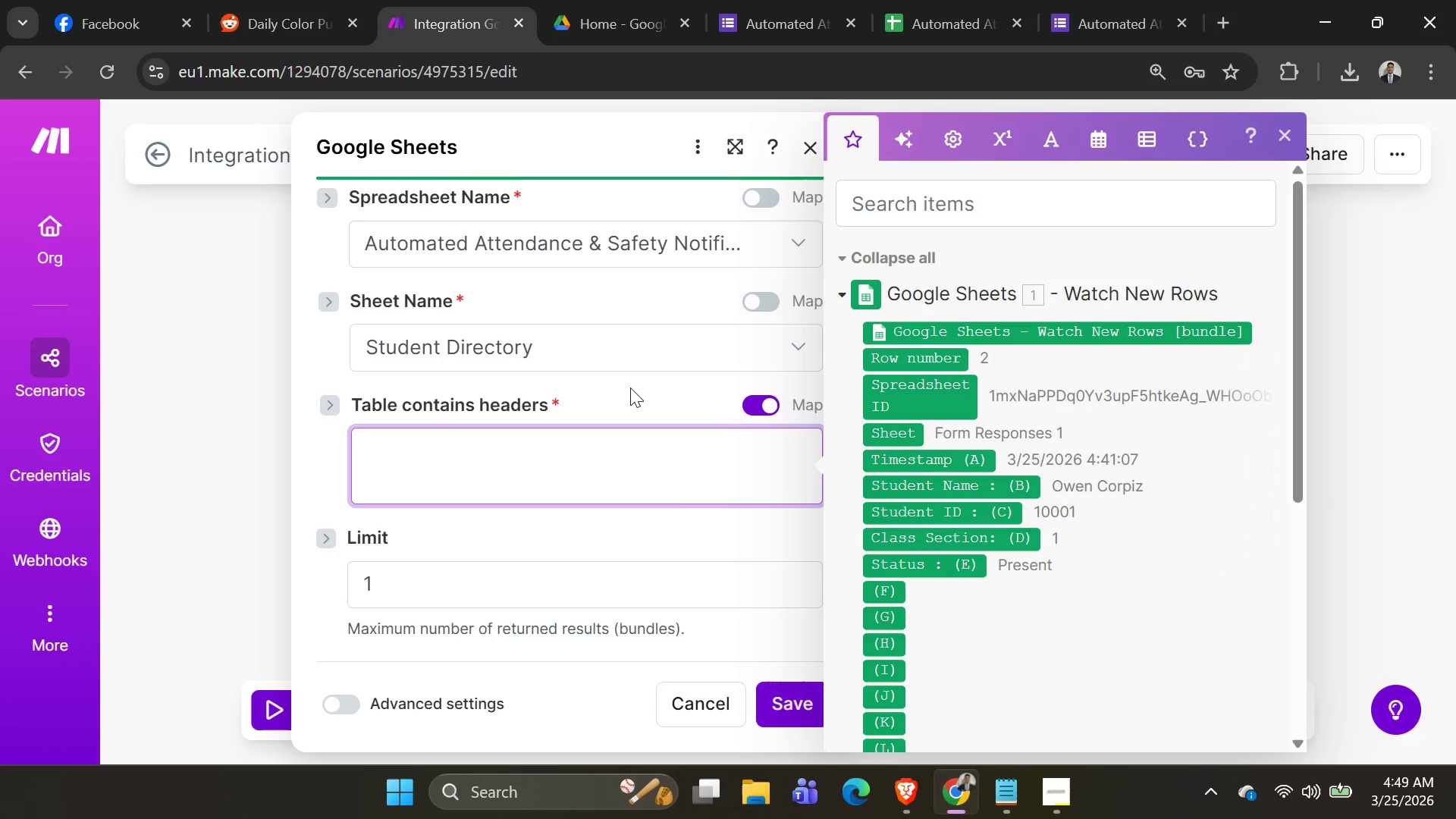 
wait(8.67)
 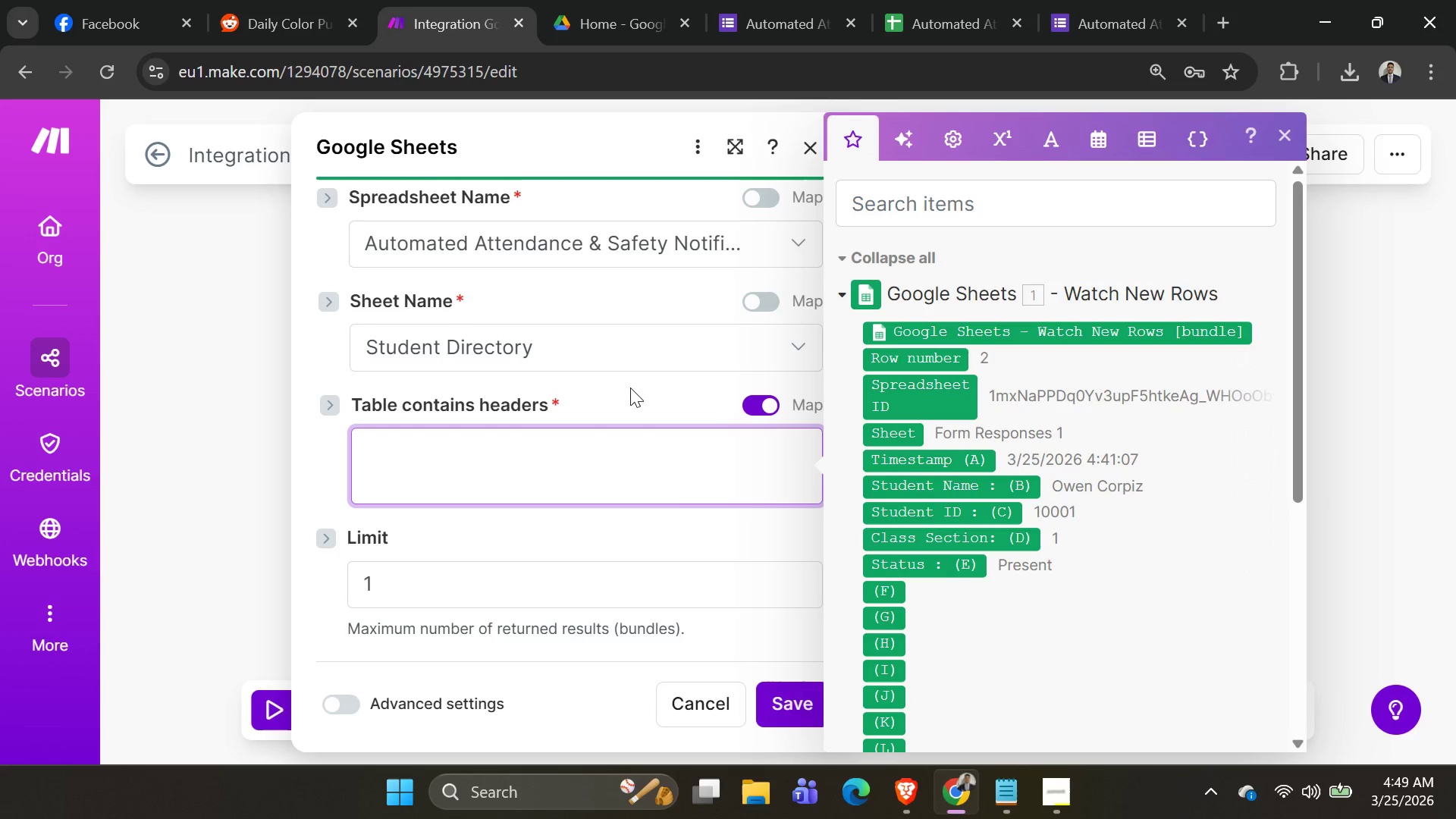 
left_click([189, 481])
 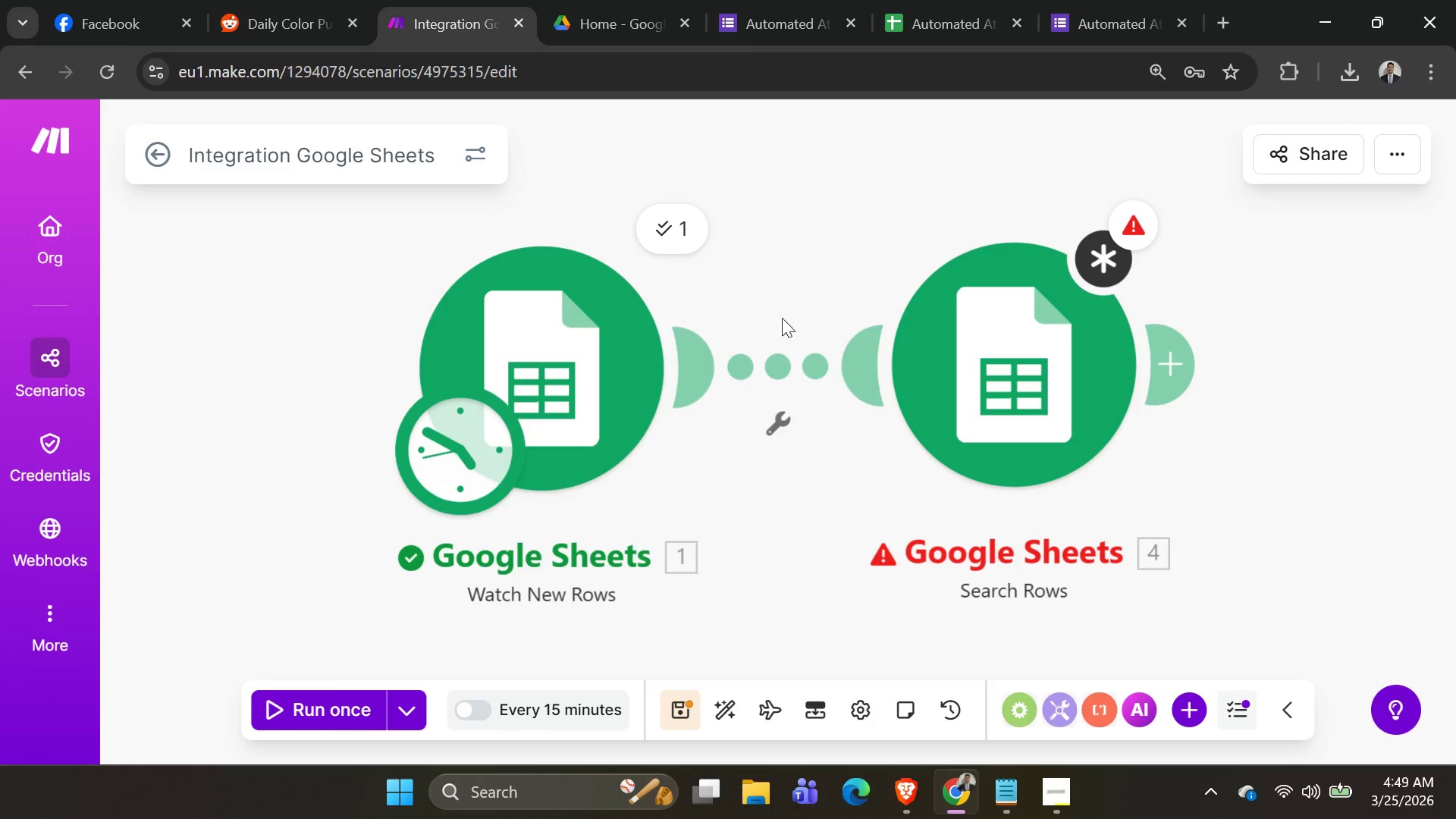 
right_click([855, 390])
 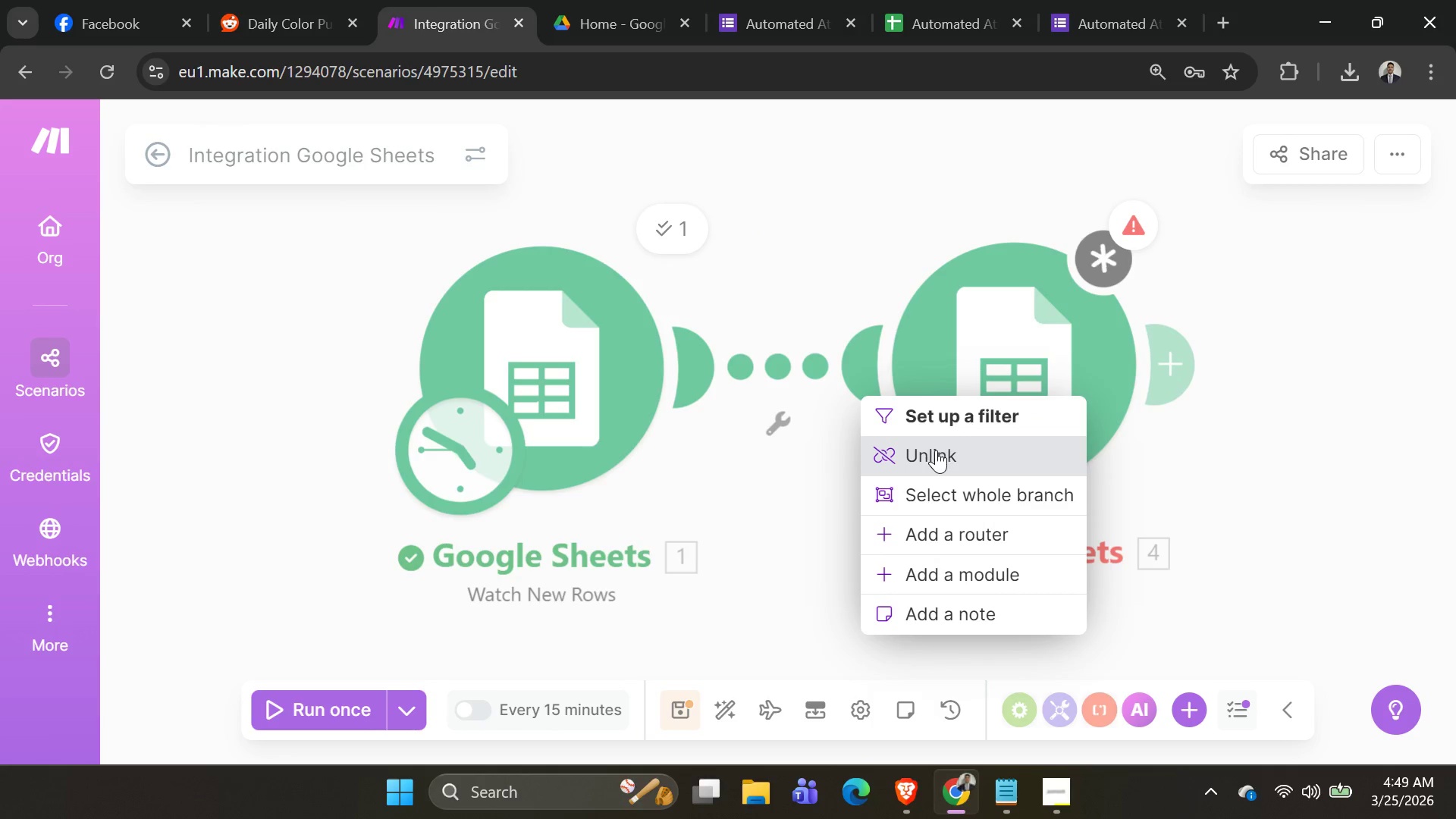 
right_click([989, 357])
 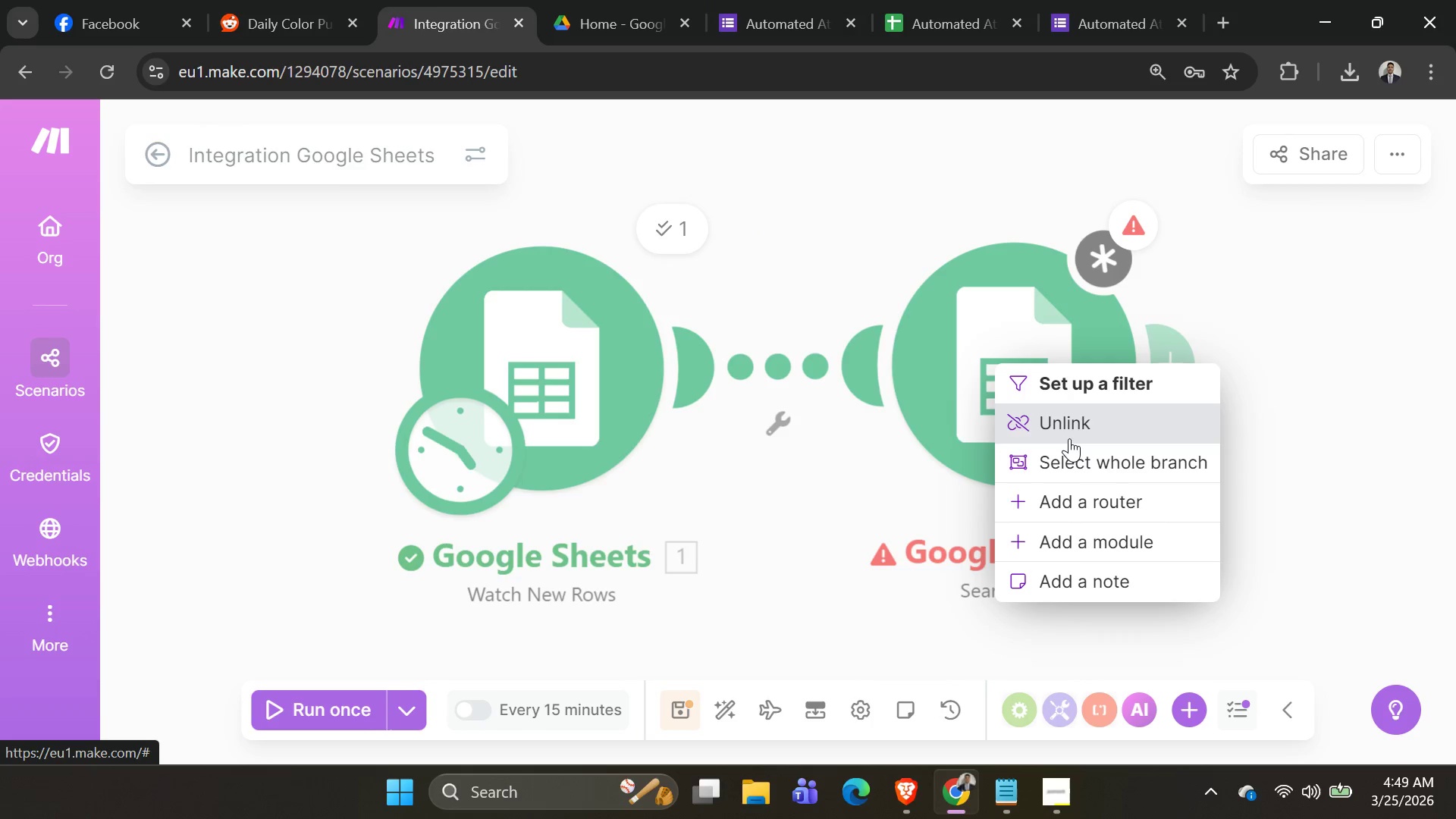 
wait(6.17)
 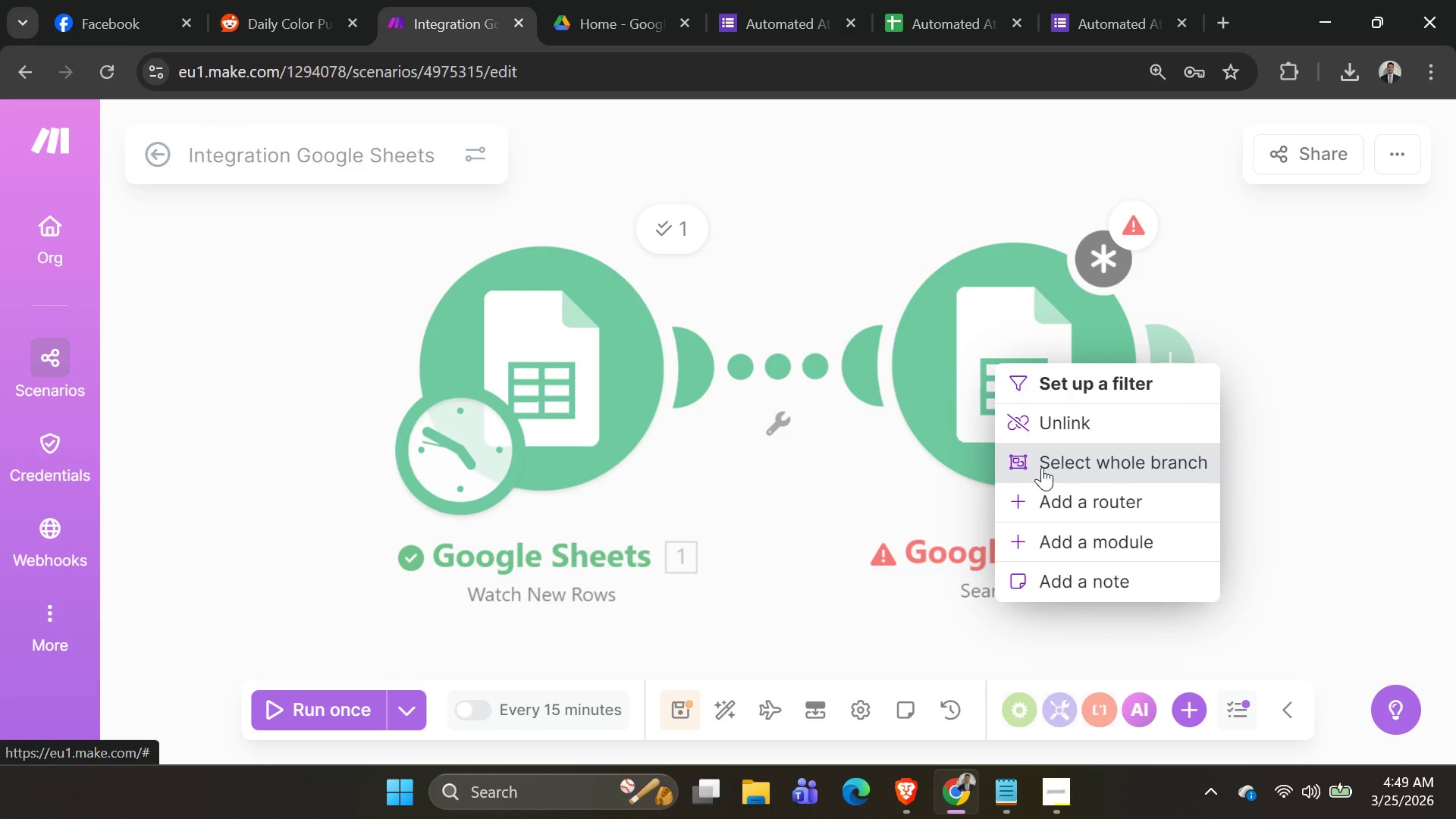 
double_click([965, 375])
 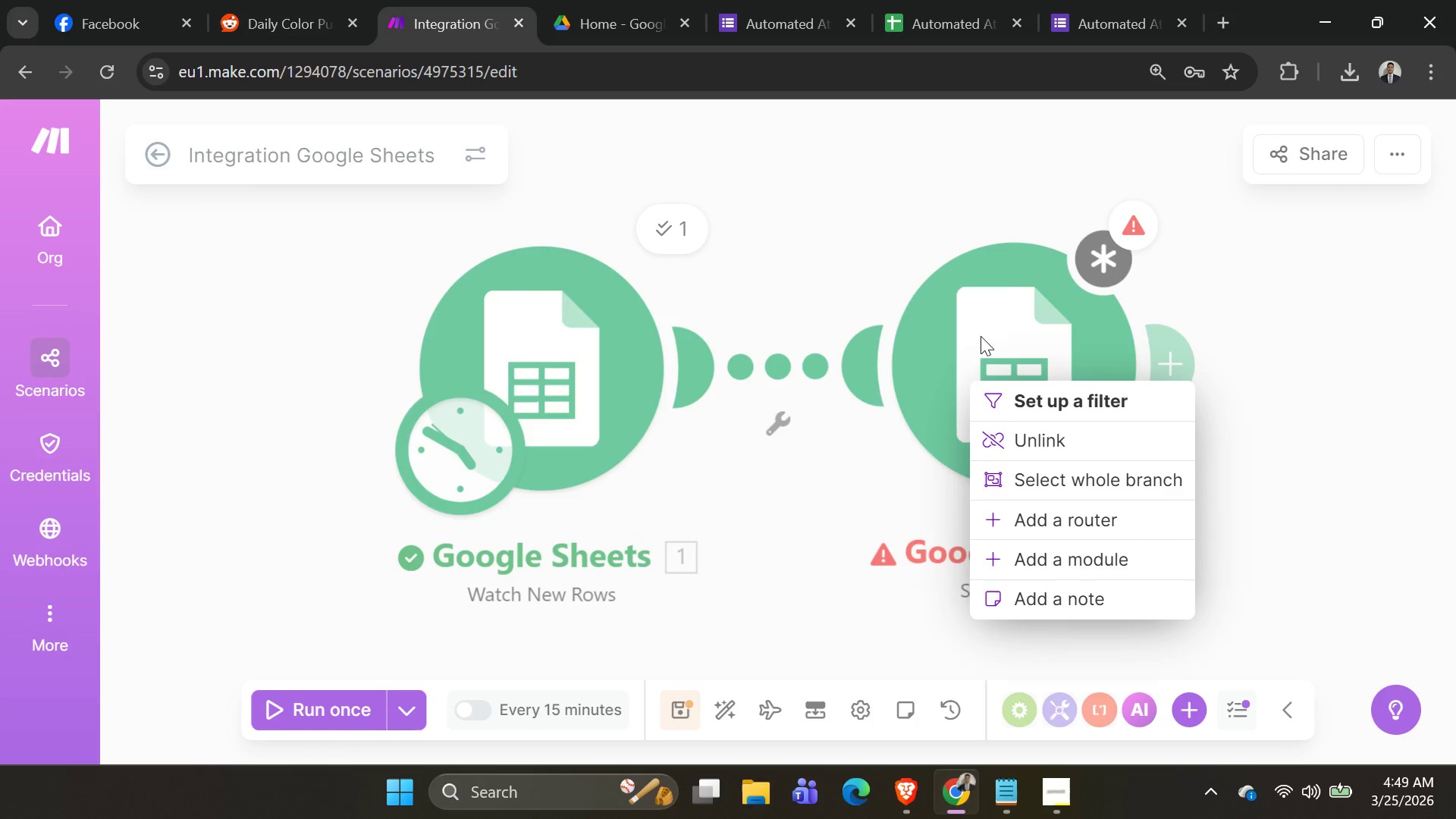 
left_click([985, 336])
 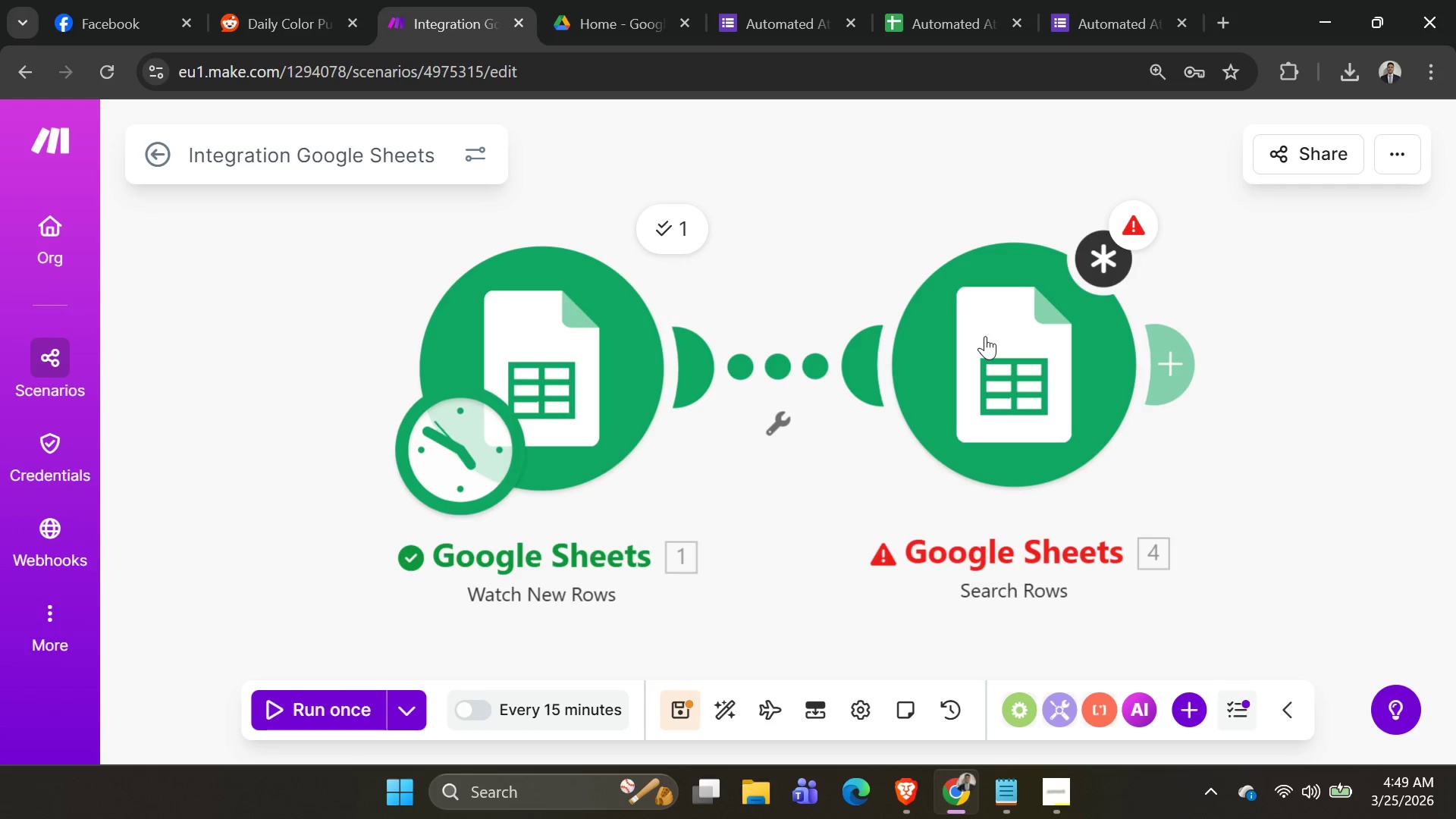 
right_click([985, 336])
 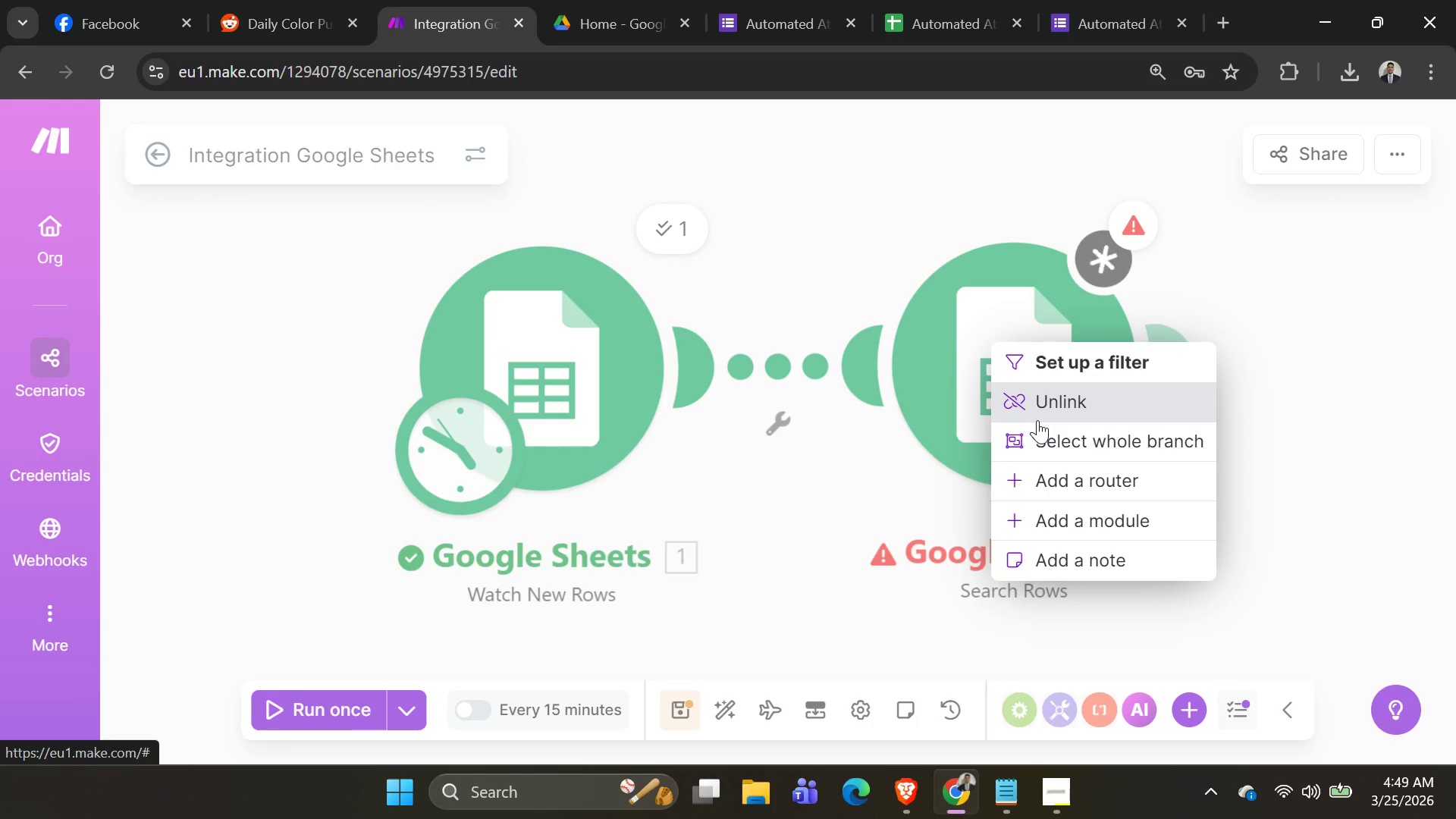 
left_click([956, 408])
 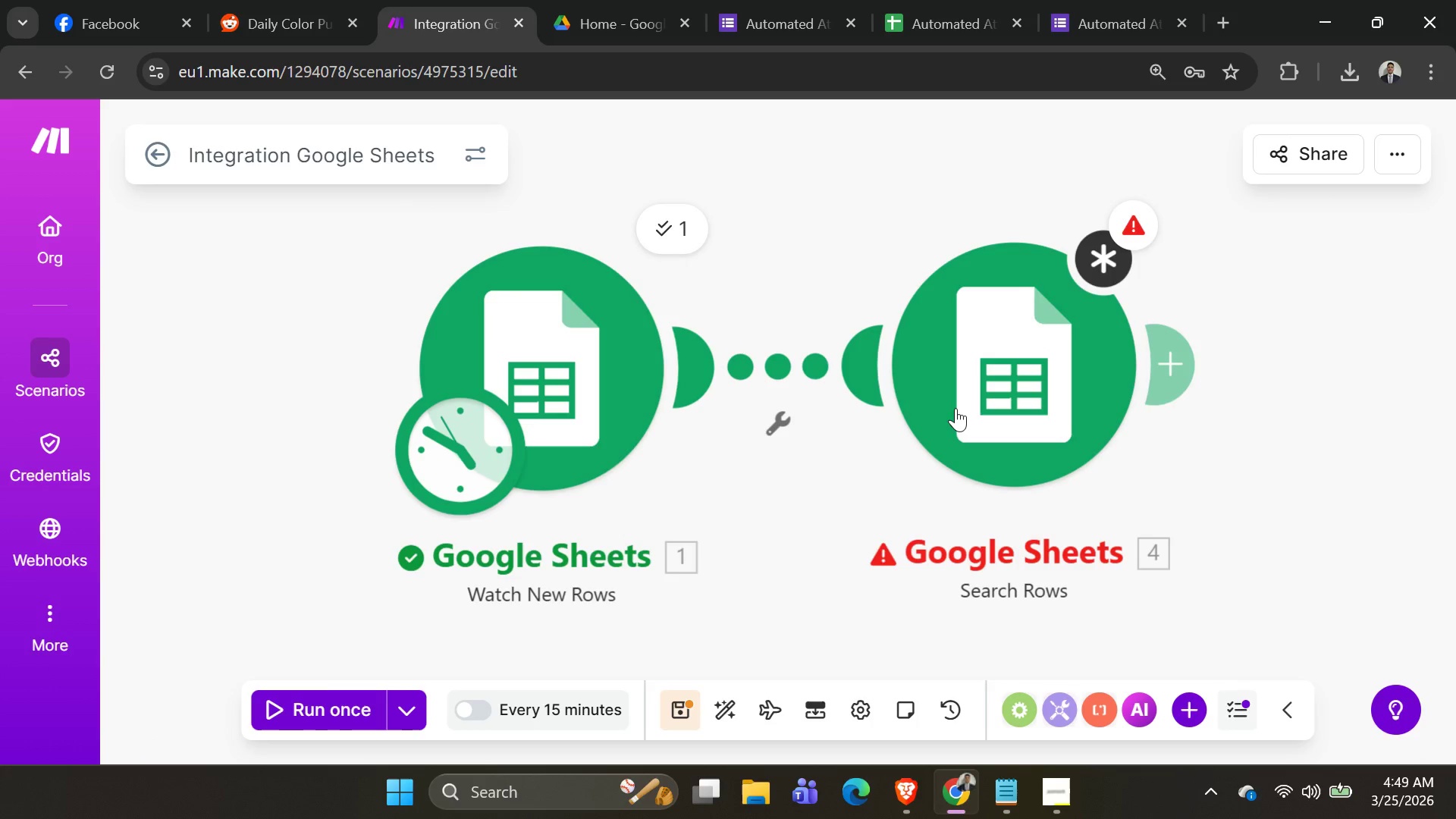 
left_click([956, 408])
 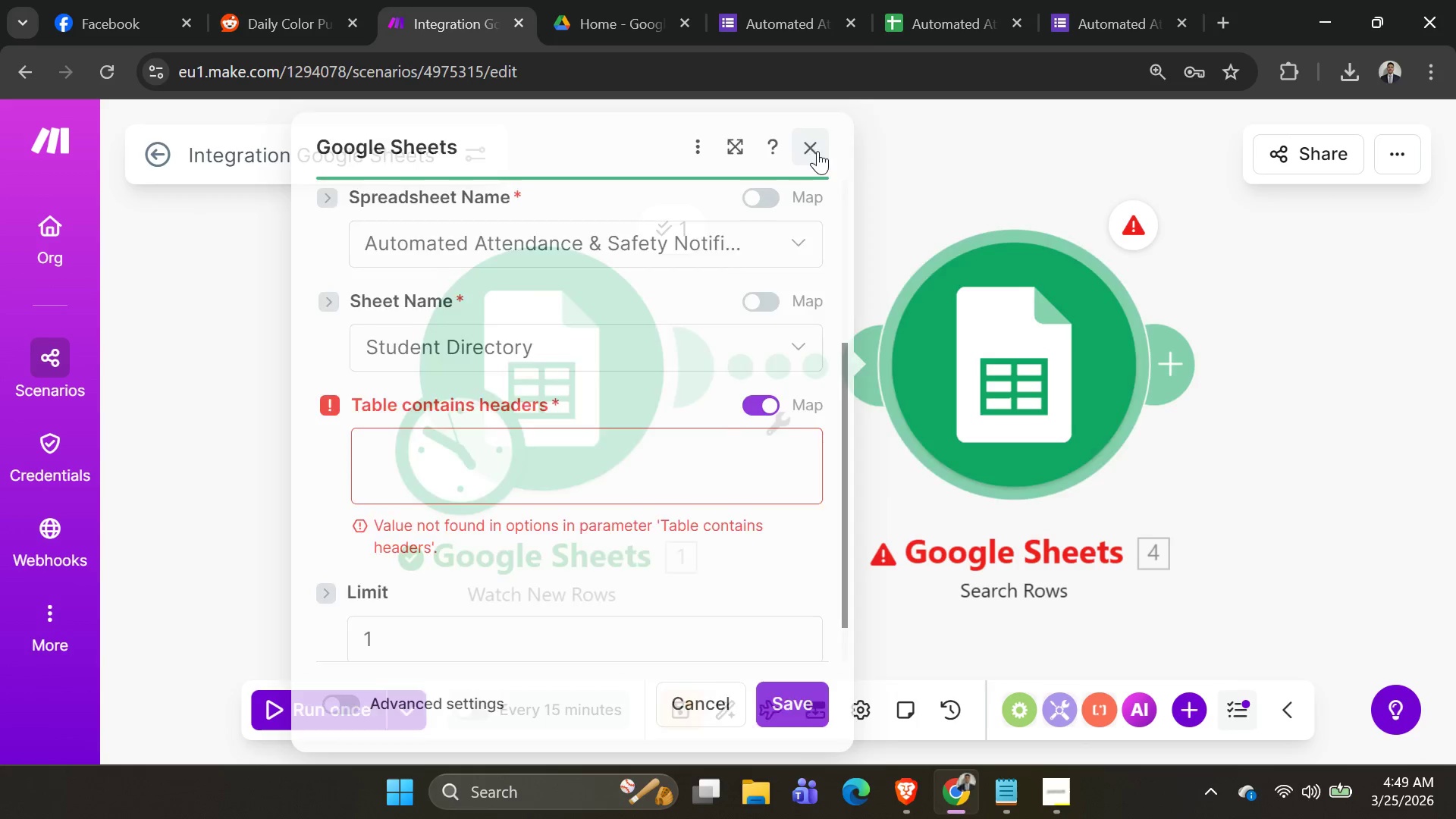 
right_click([777, 363])
 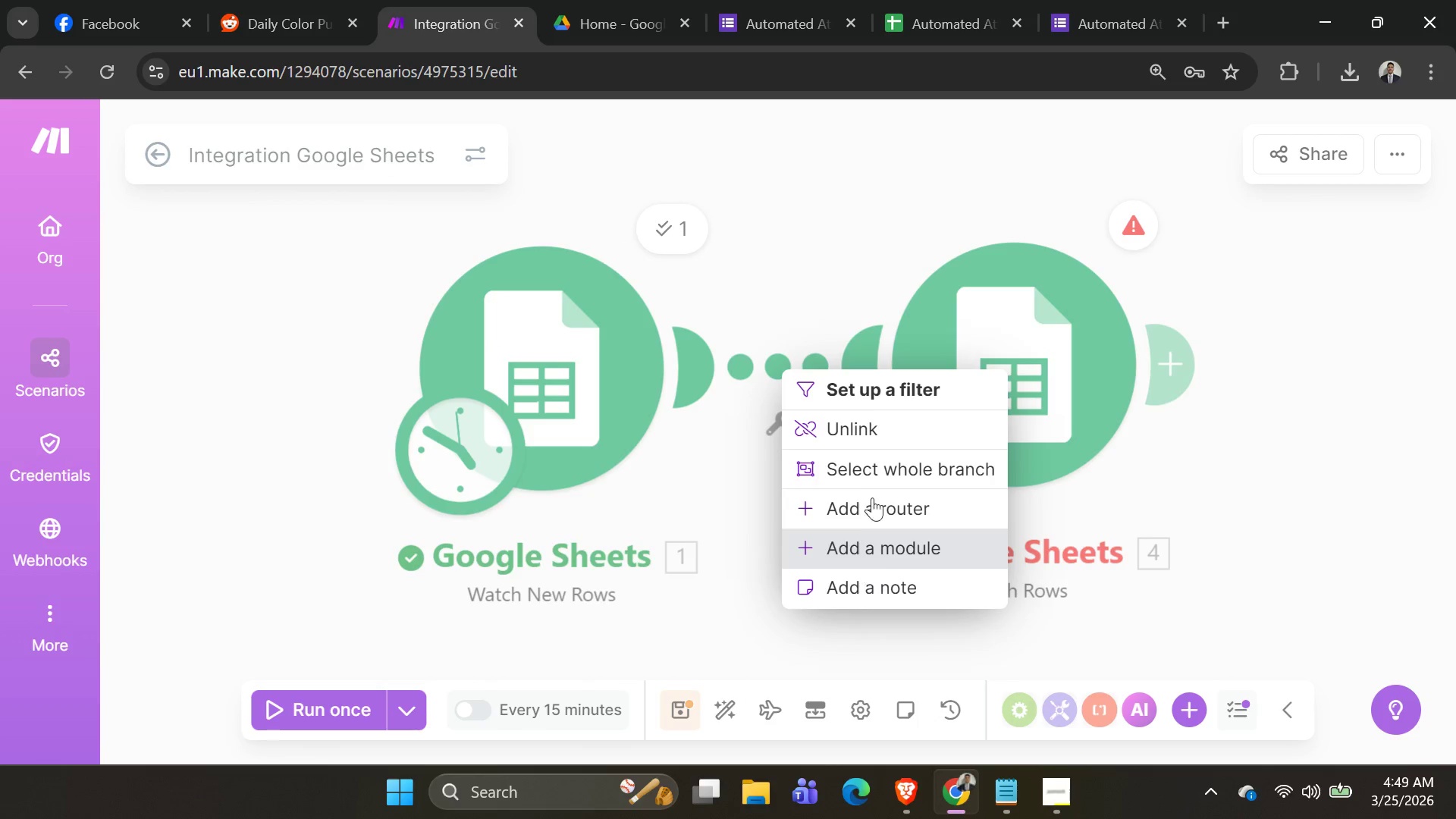 
left_click([861, 434])
 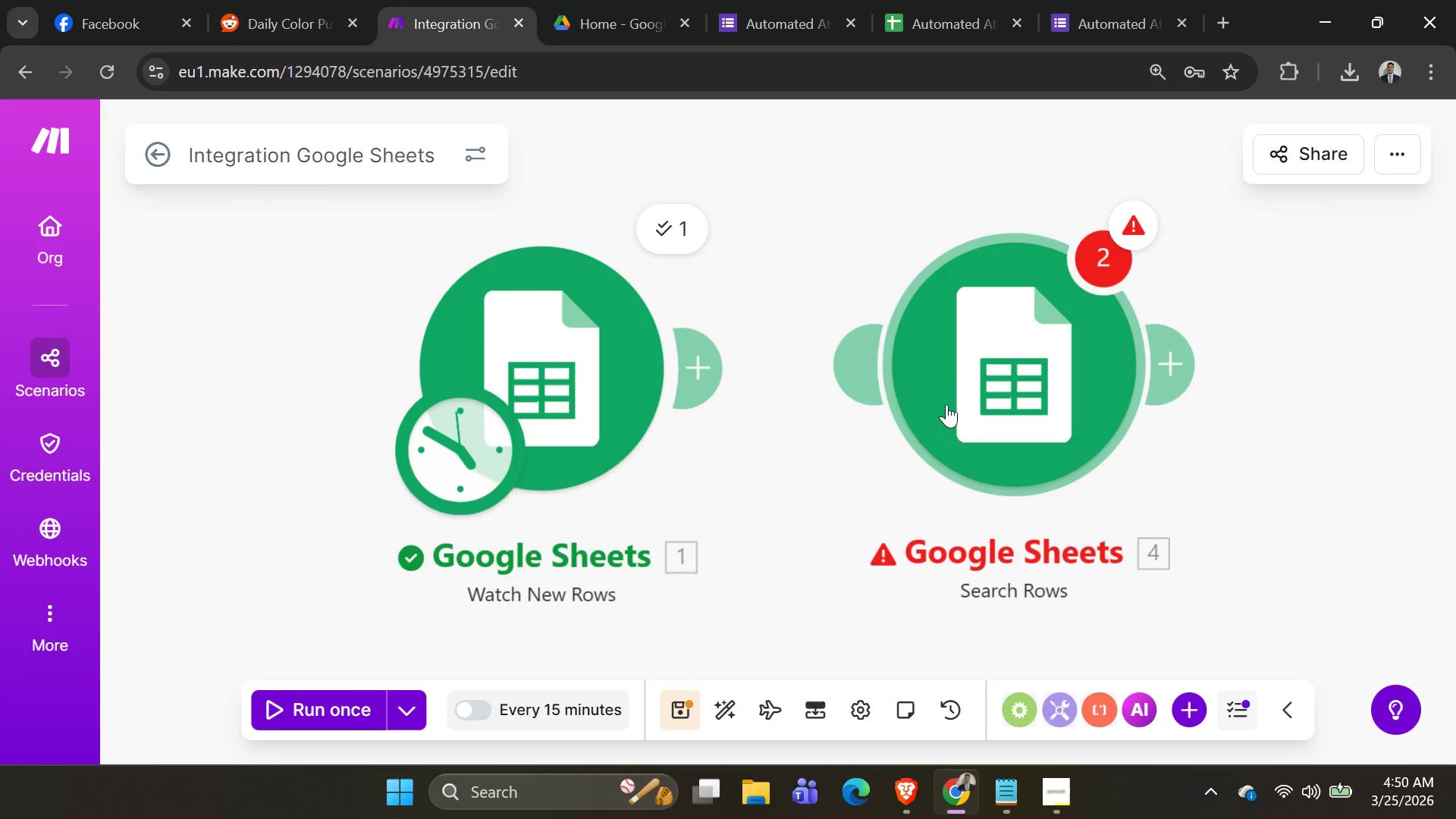 
right_click([948, 404])
 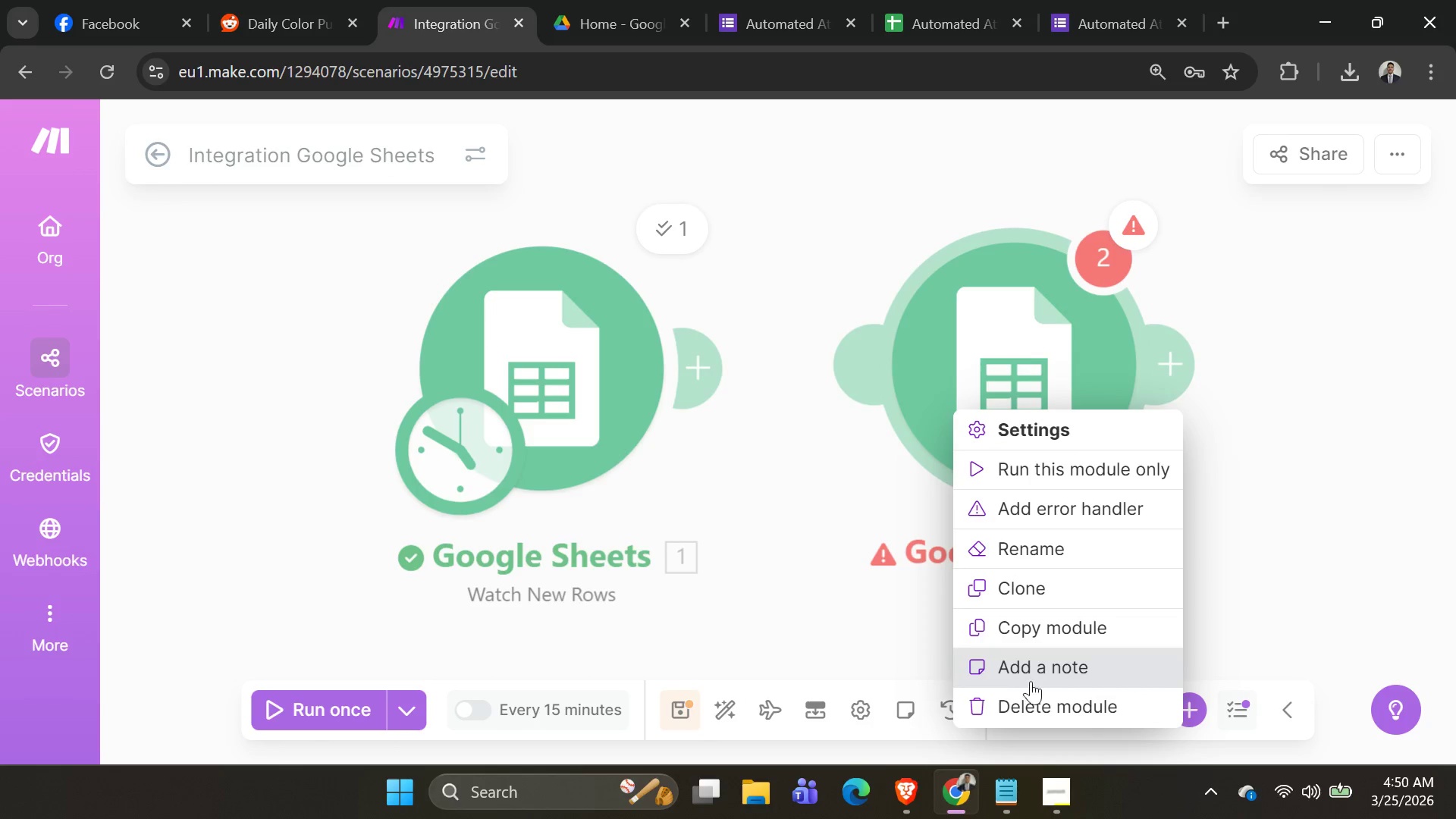 
left_click([1031, 706])
 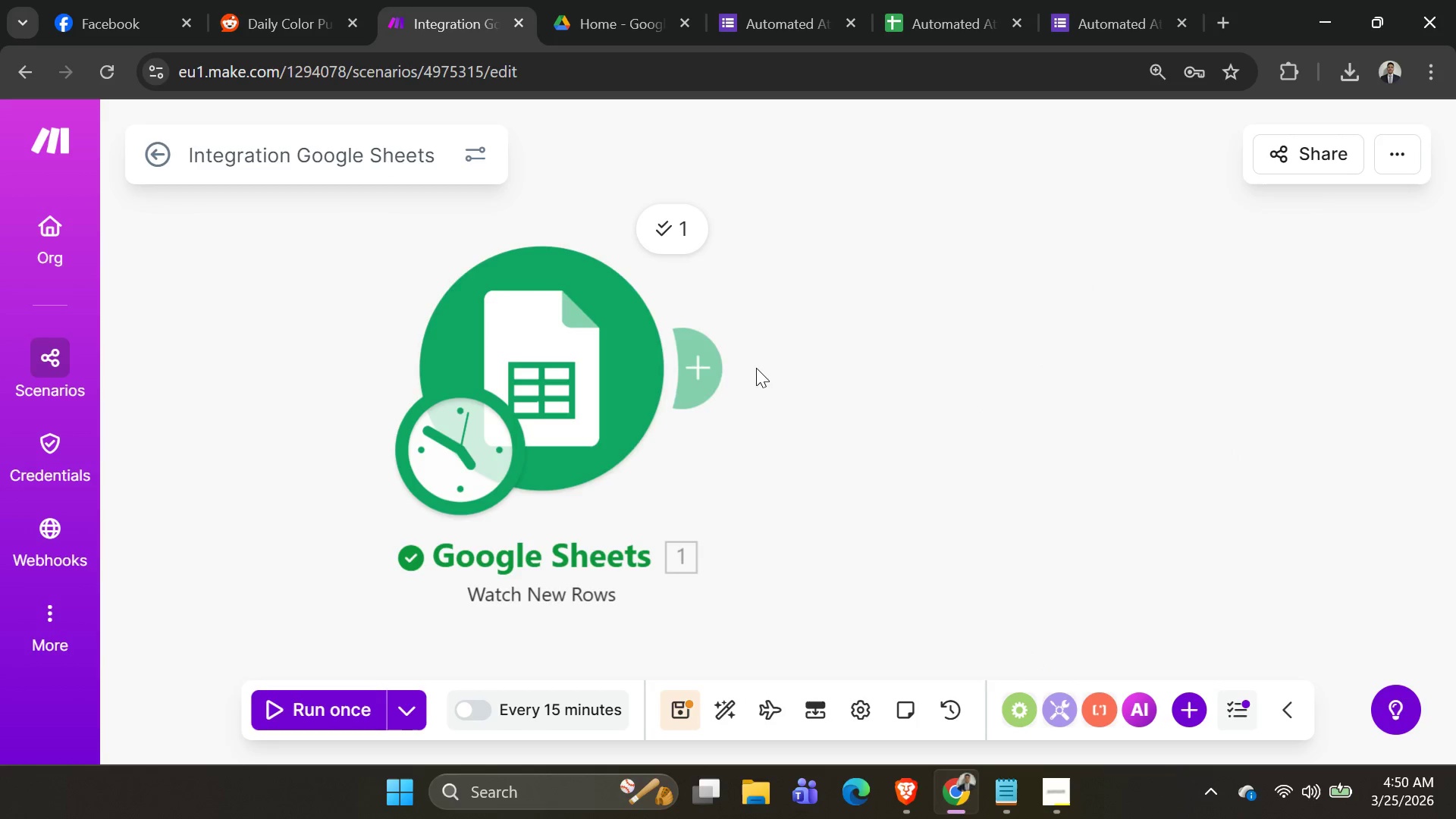 
left_click([714, 366])
 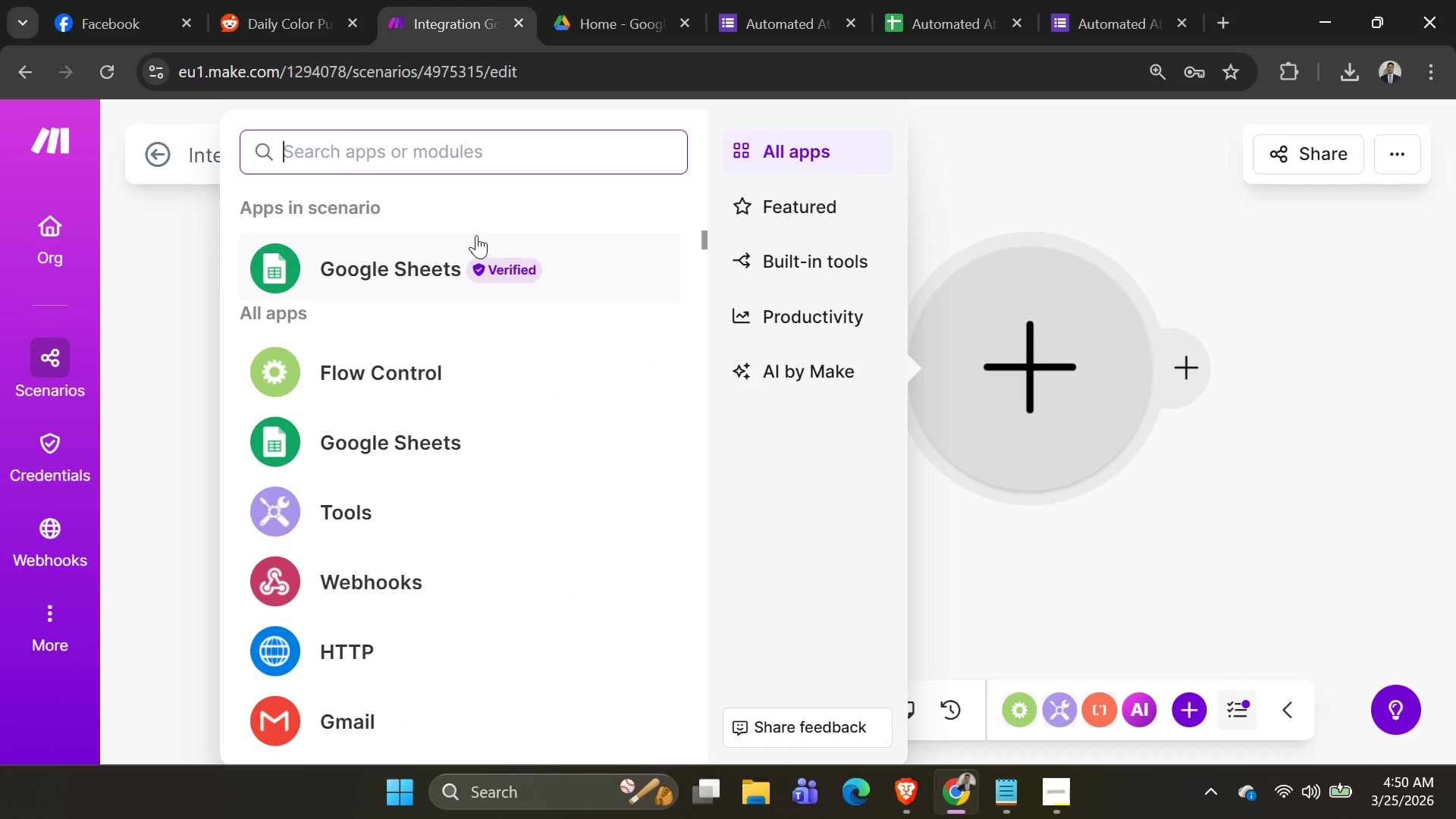 
left_click([450, 209])
 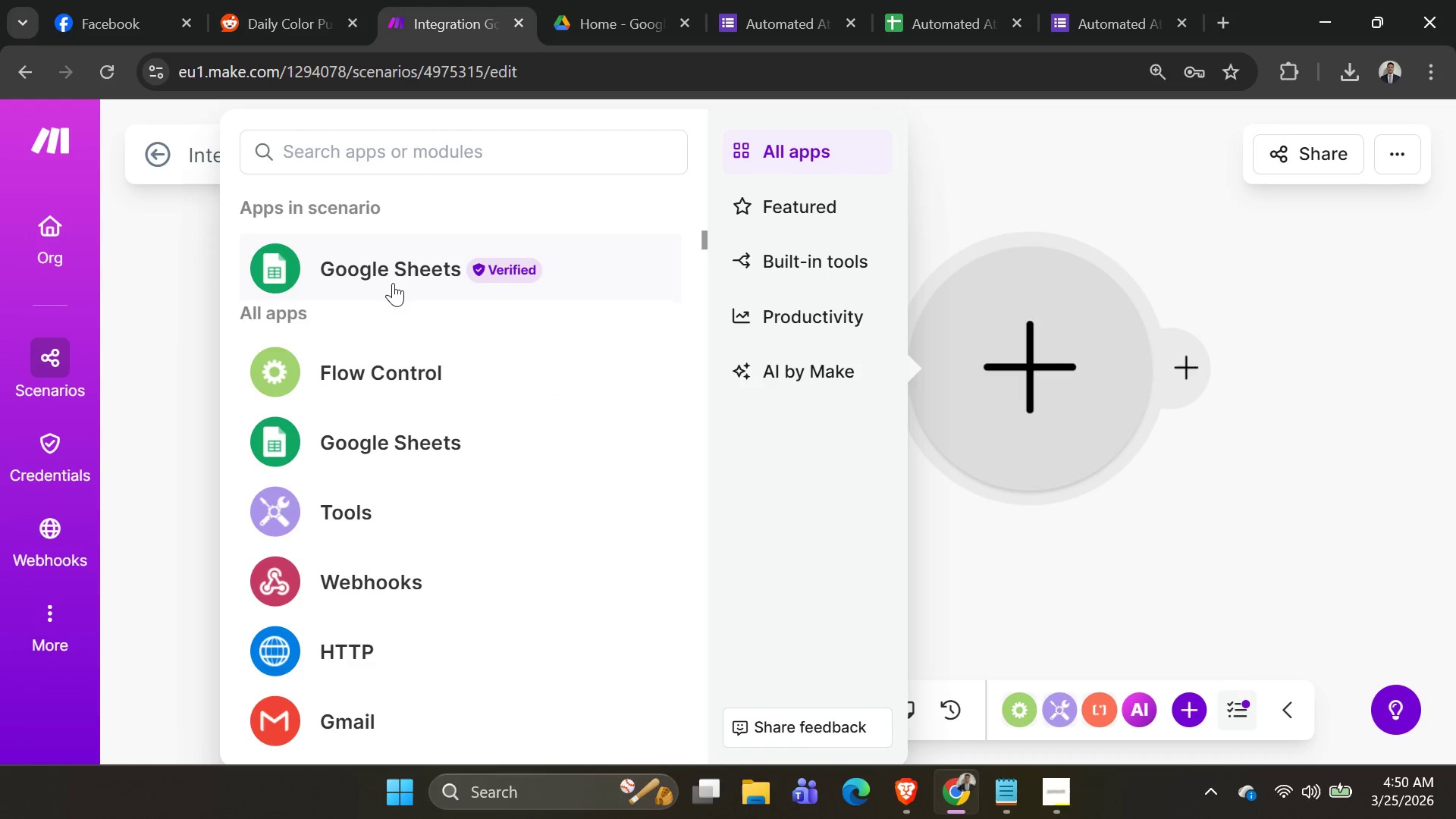 
left_click([393, 262])
 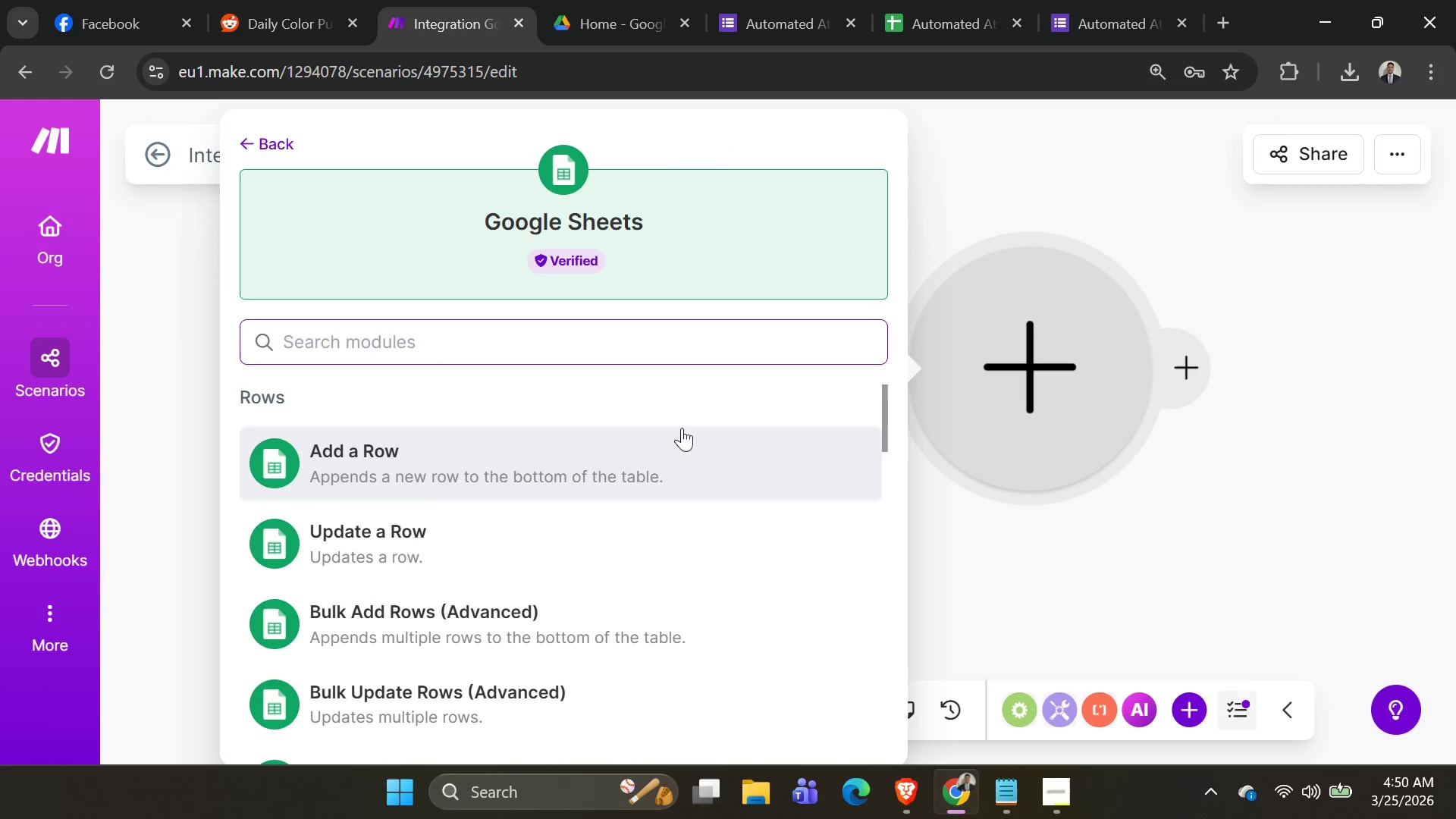 
left_click_drag(start_coordinate=[598, 482], to_coordinate=[579, 471])
 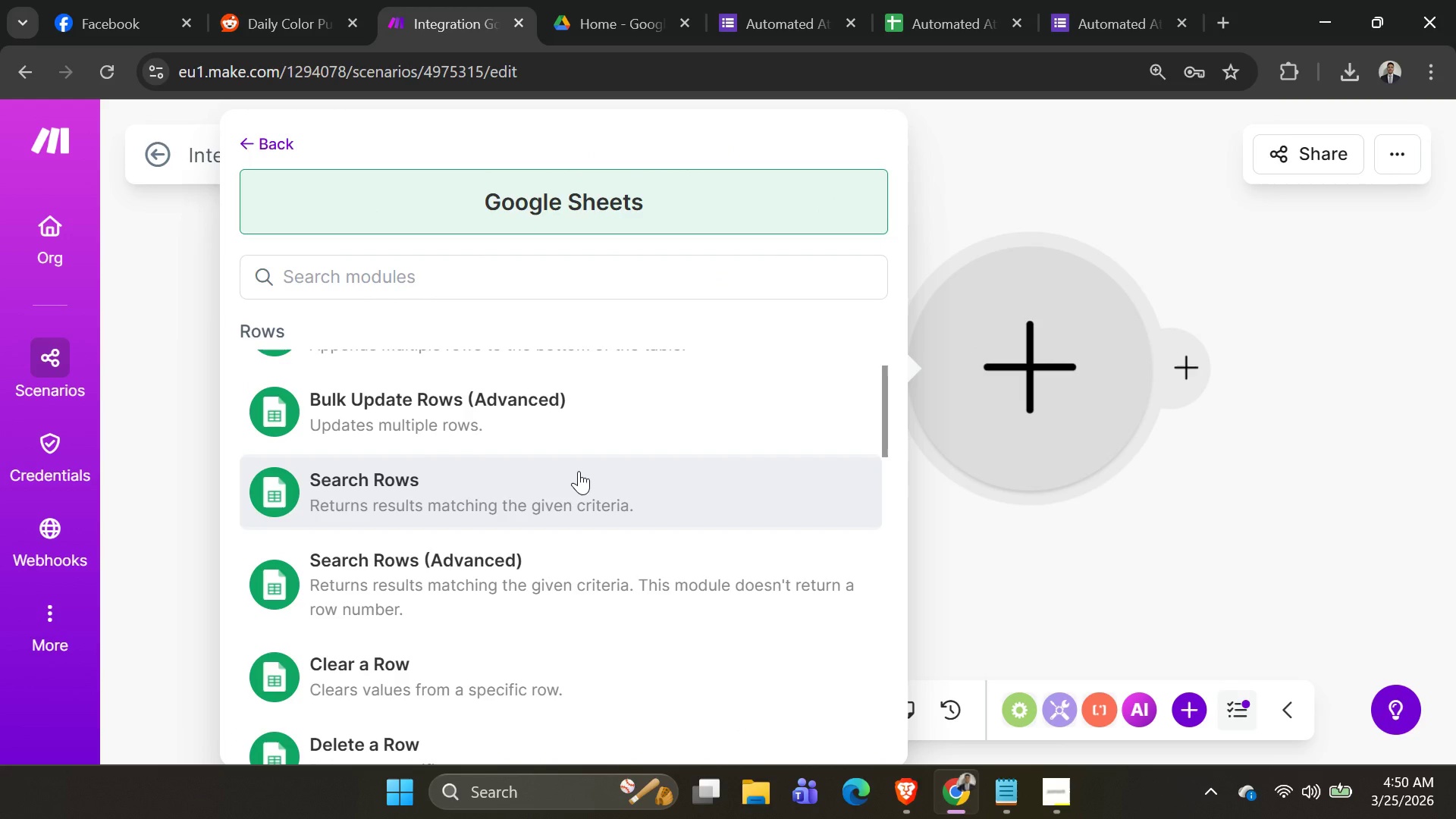 
scroll: coordinate [721, 411], scroll_direction: down, amount: 5.0
 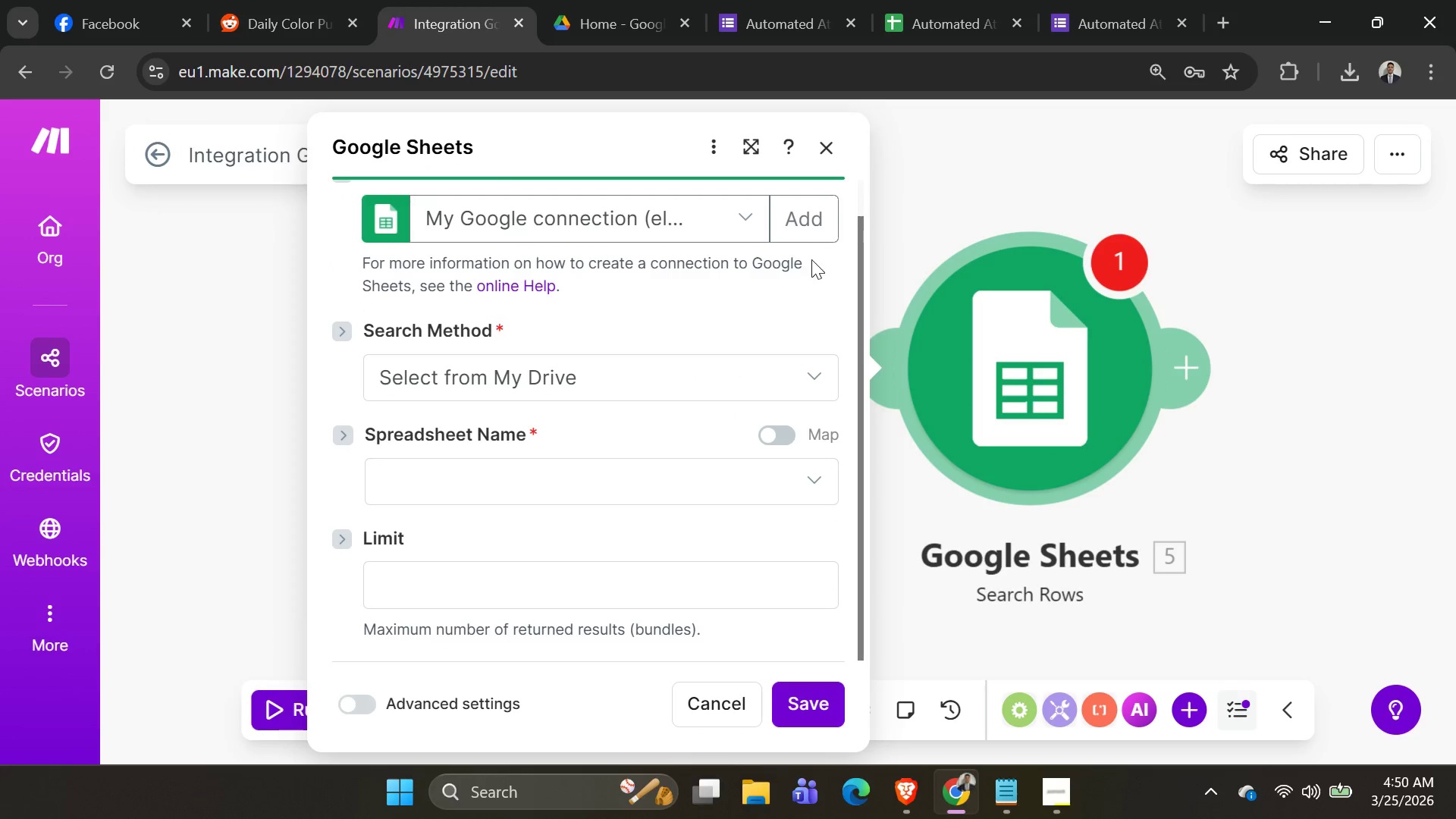 
left_click([810, 234])
 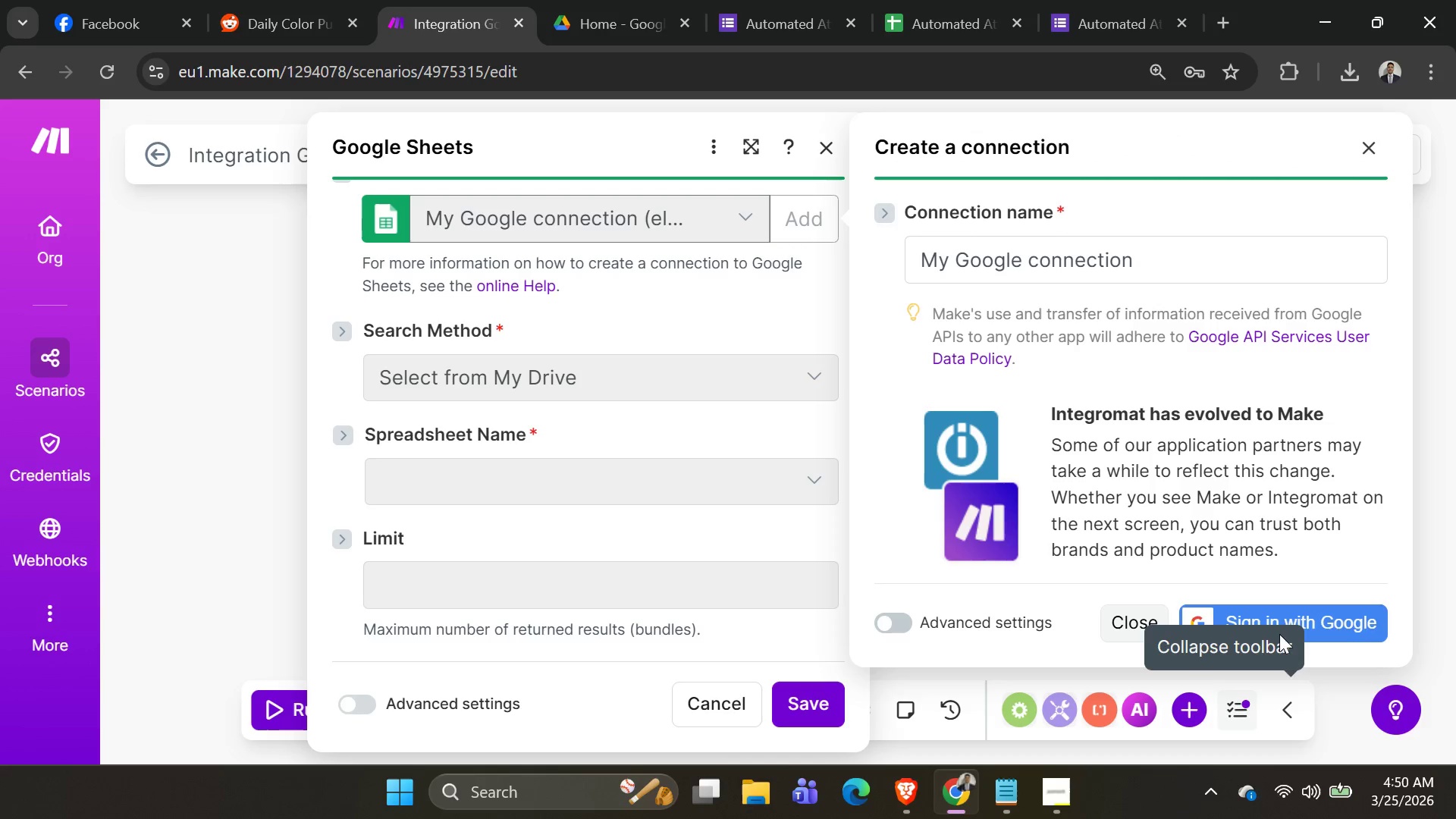 
left_click([1307, 620])
 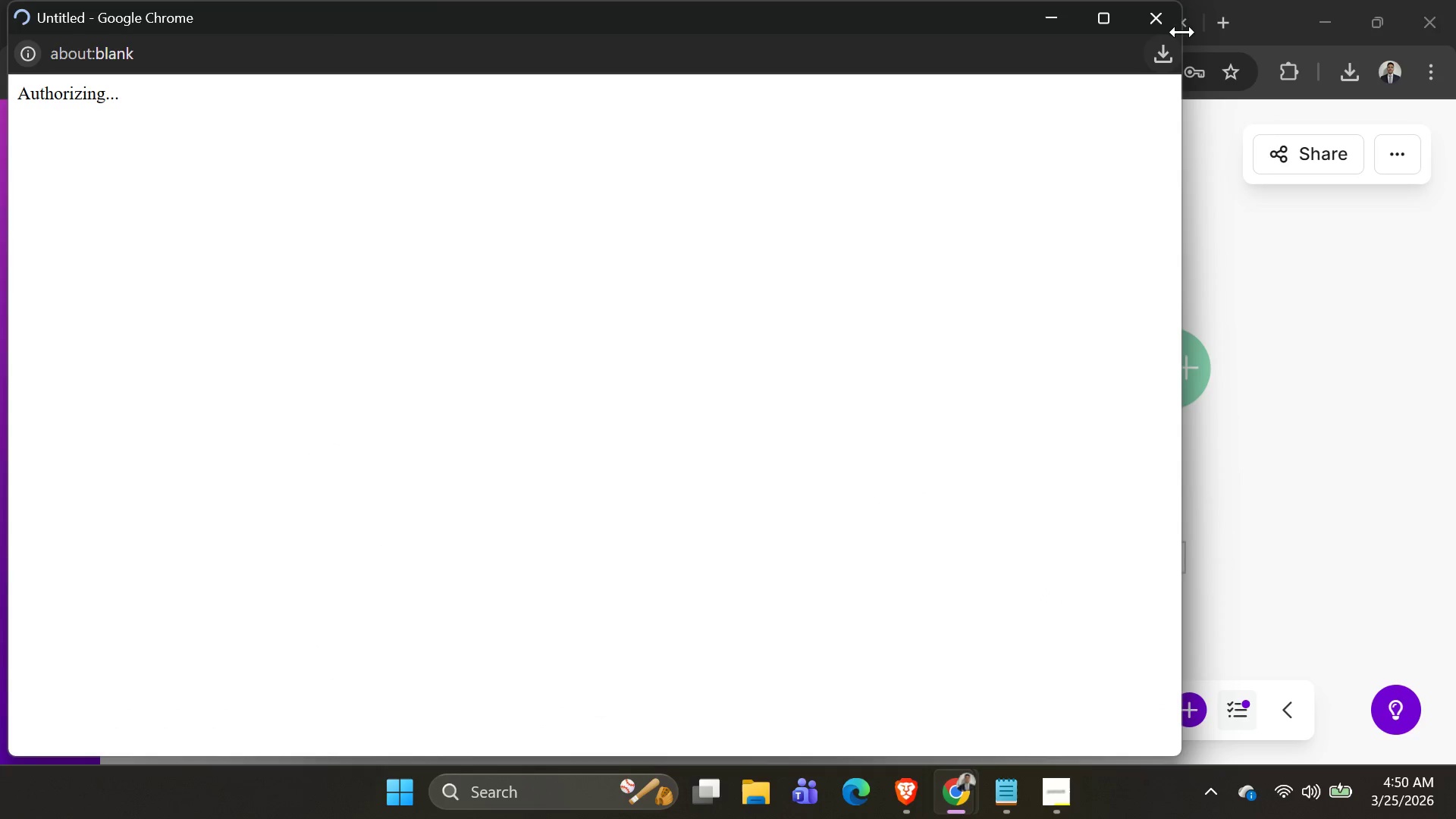 
left_click([1168, 20])
 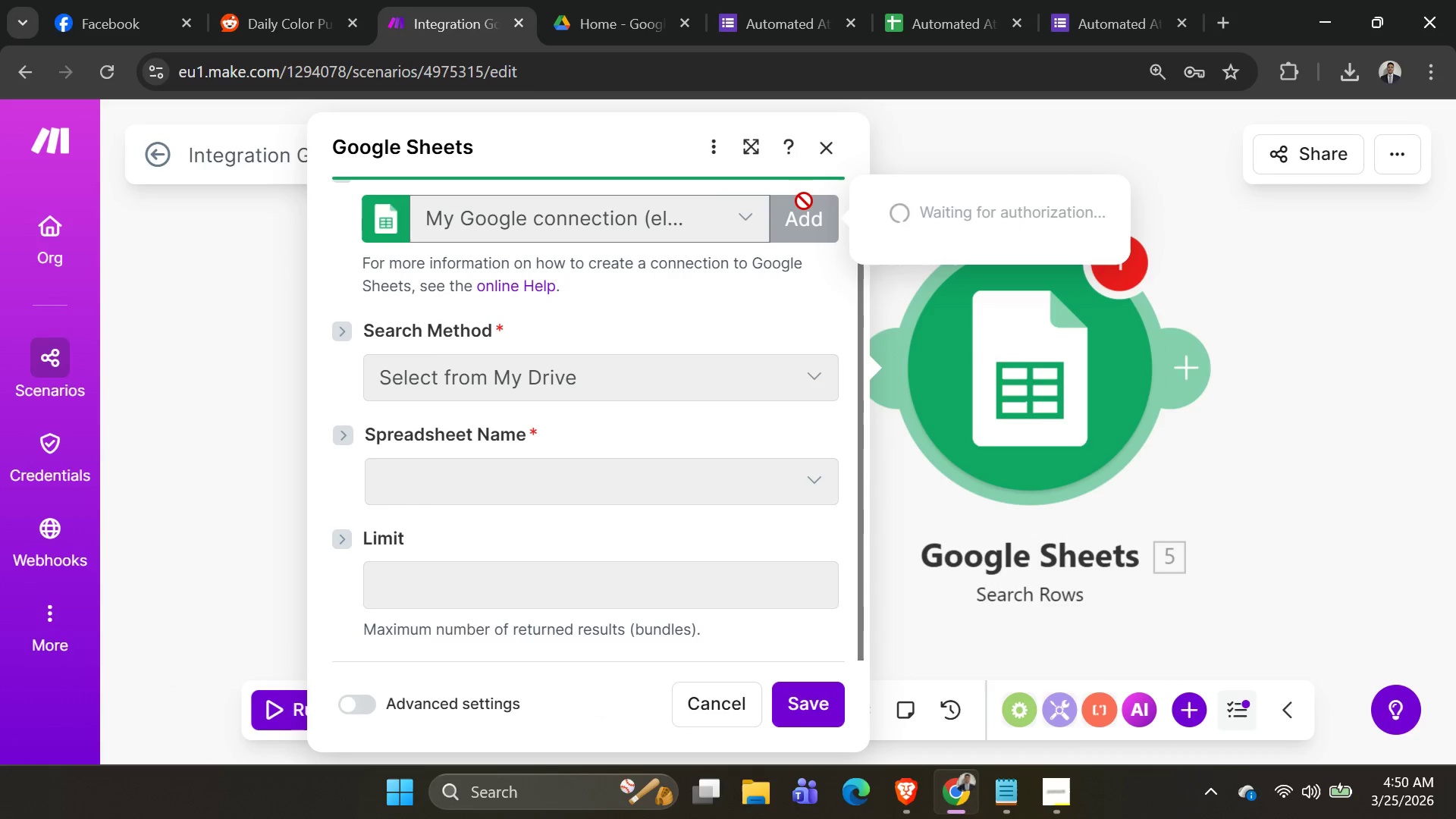 
mouse_move([818, 143])
 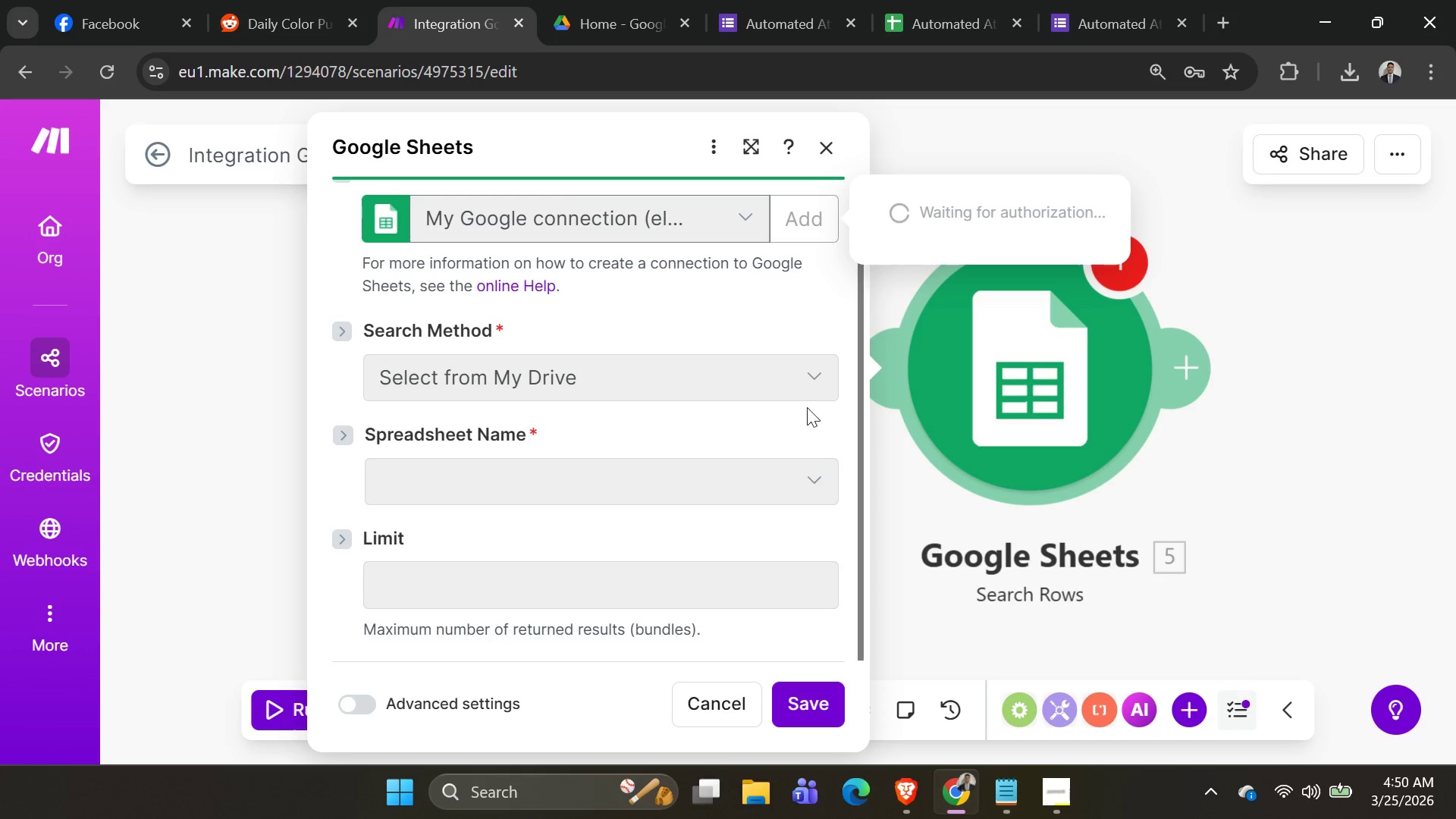 
left_click([833, 319])
 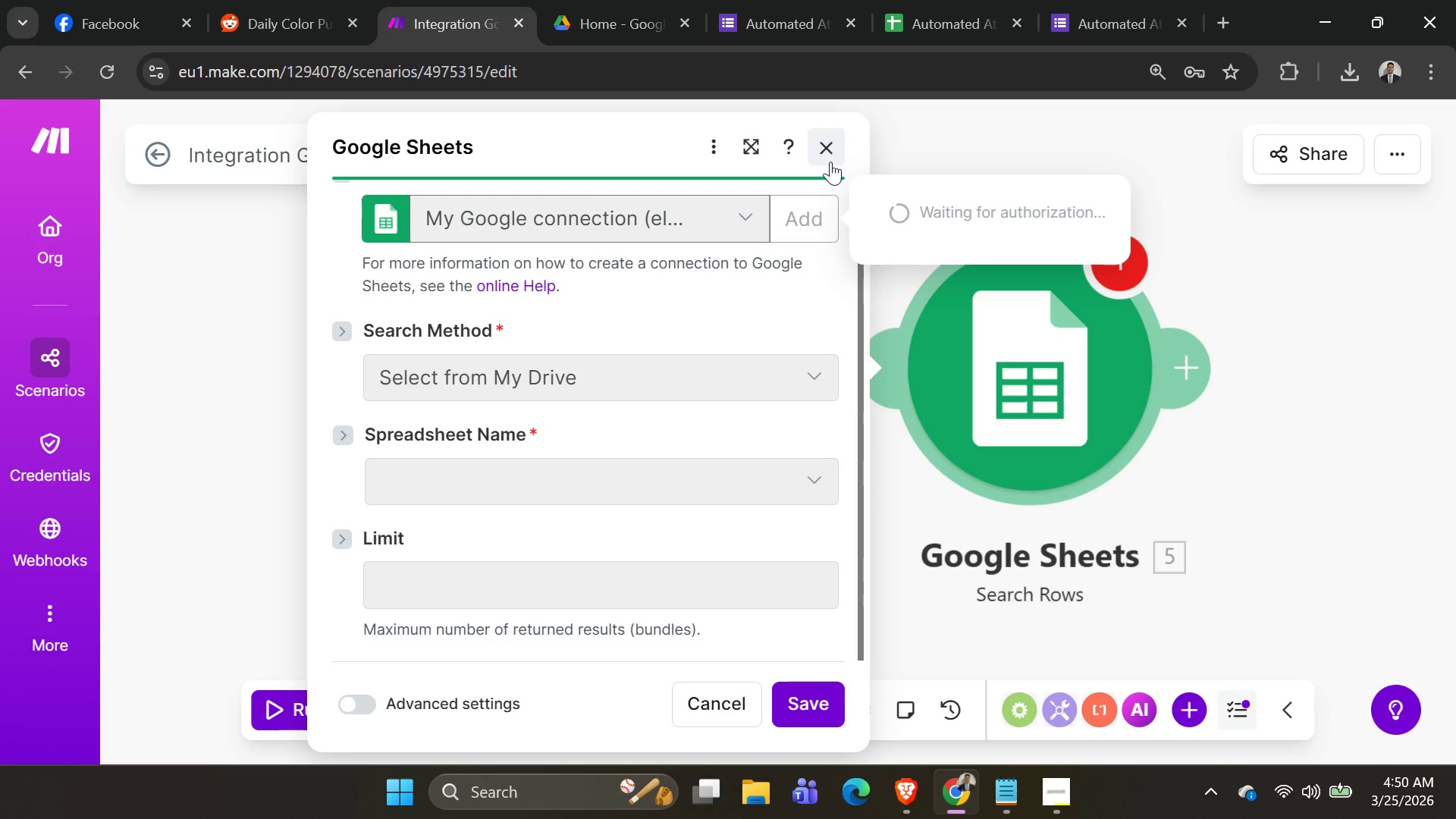 
left_click([824, 140])
 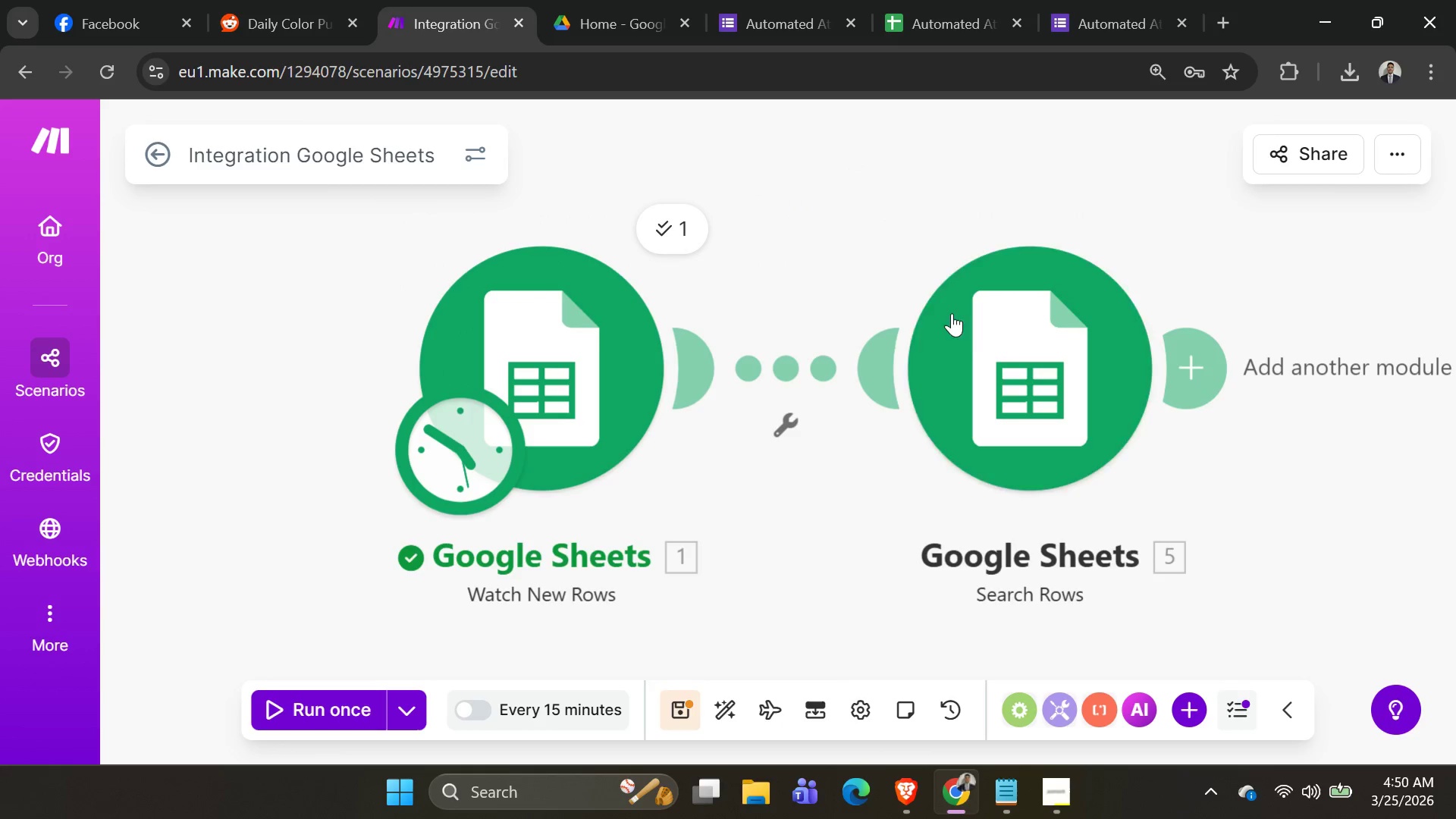 
left_click([993, 345])
 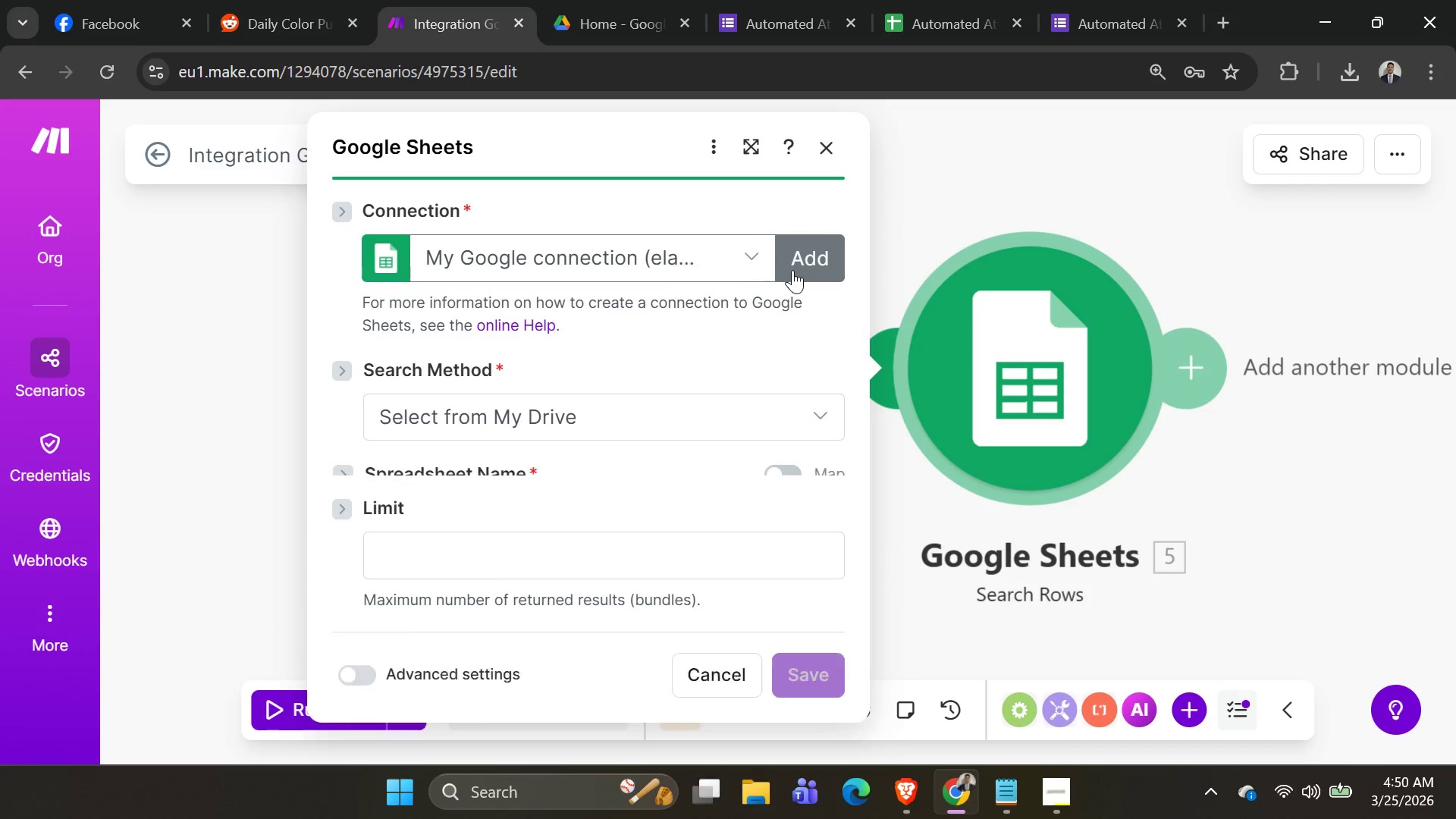 
left_click([792, 270])